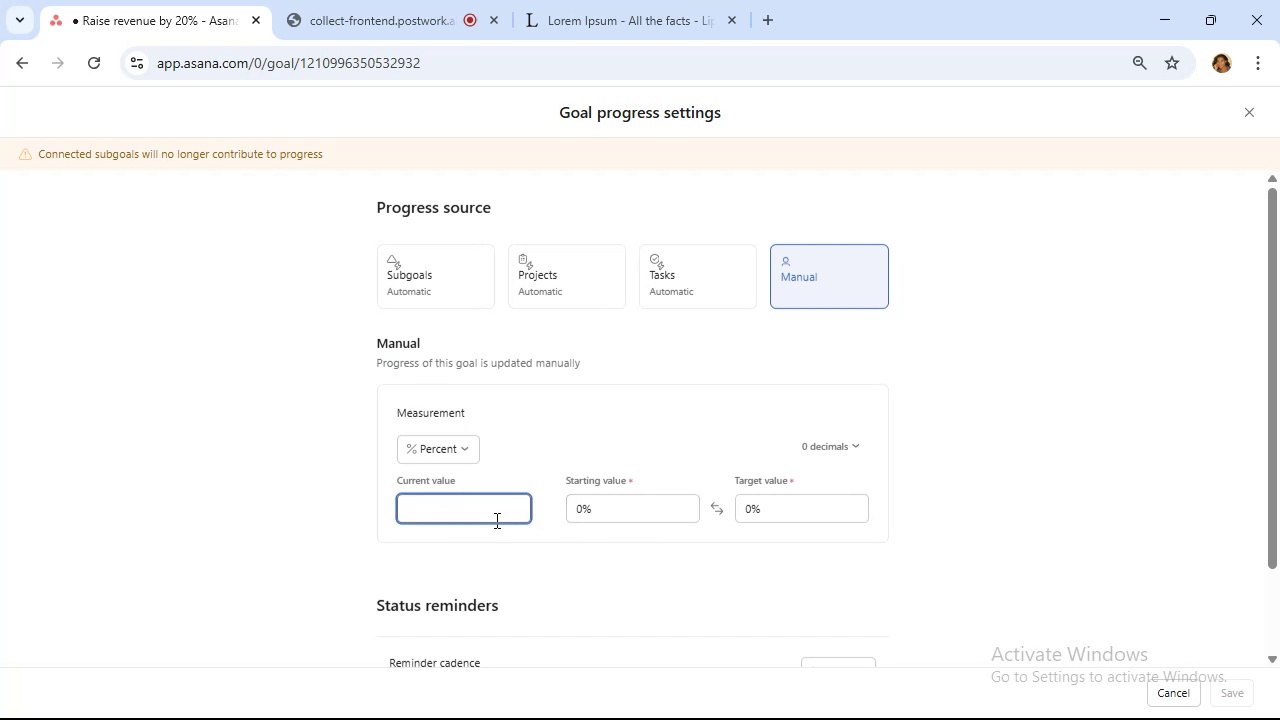 
key(0)
 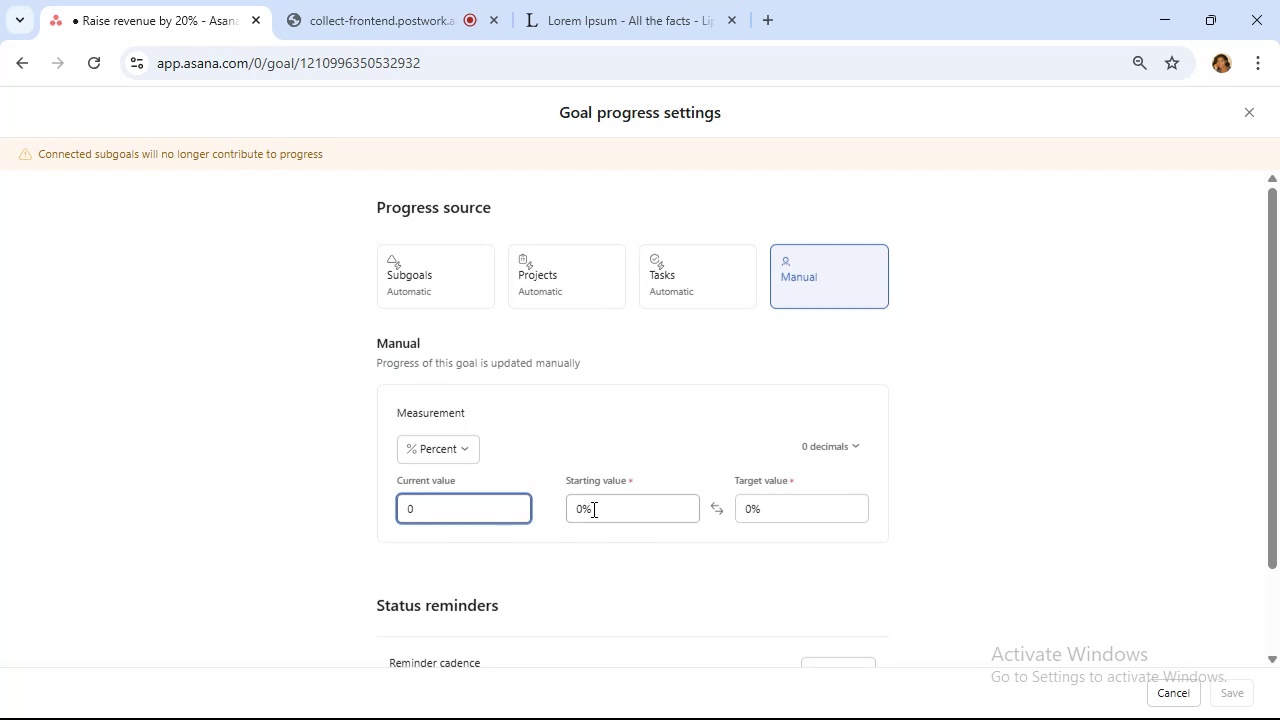 
left_click([592, 509])
 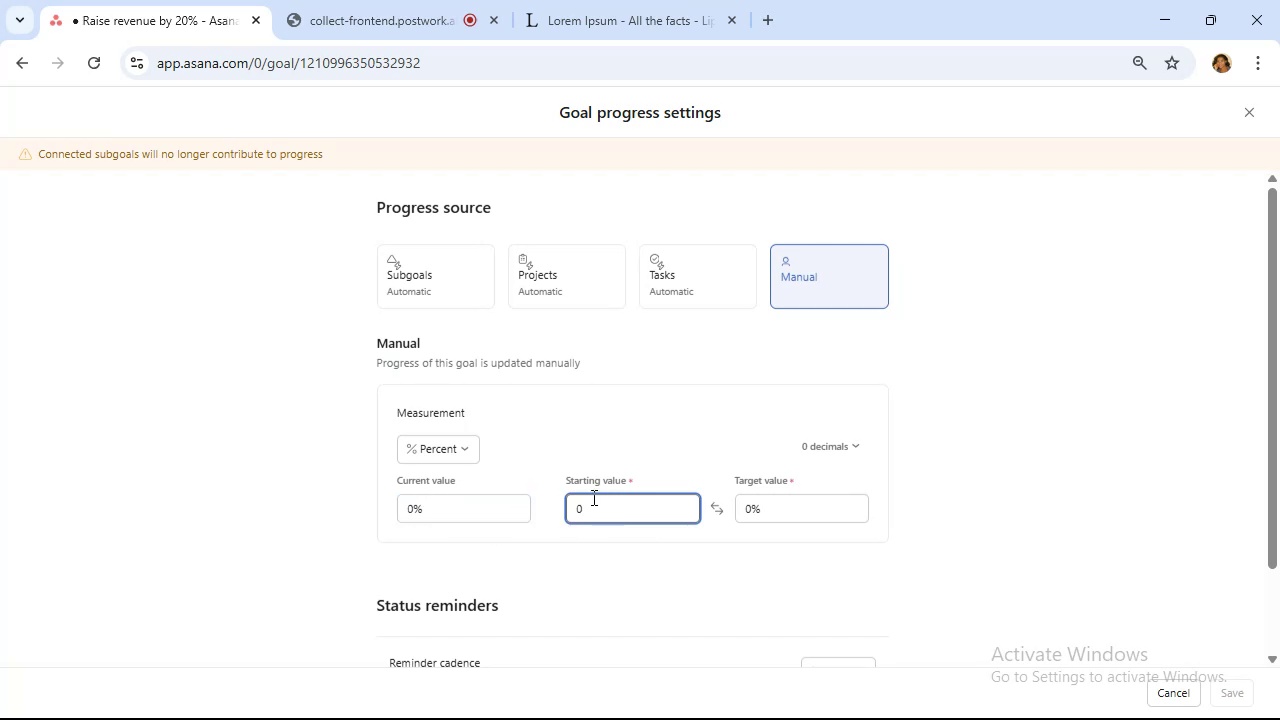 
key(Backspace)
 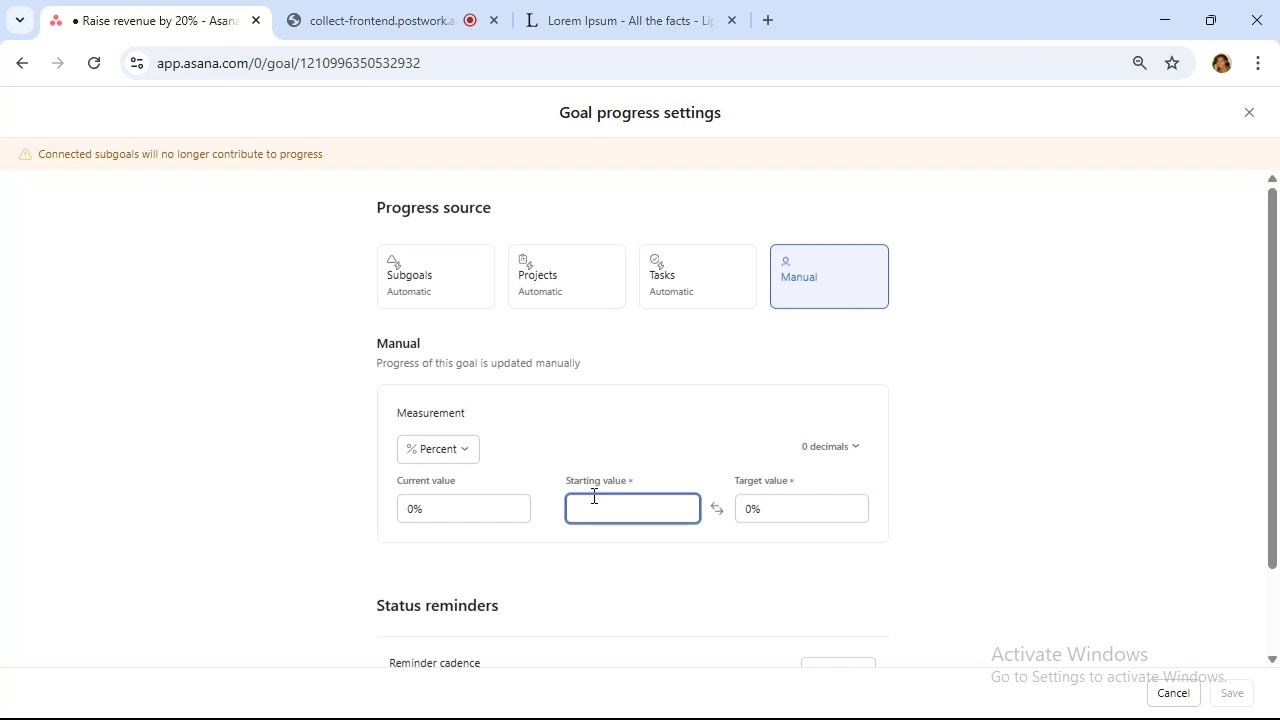 
key(7)
 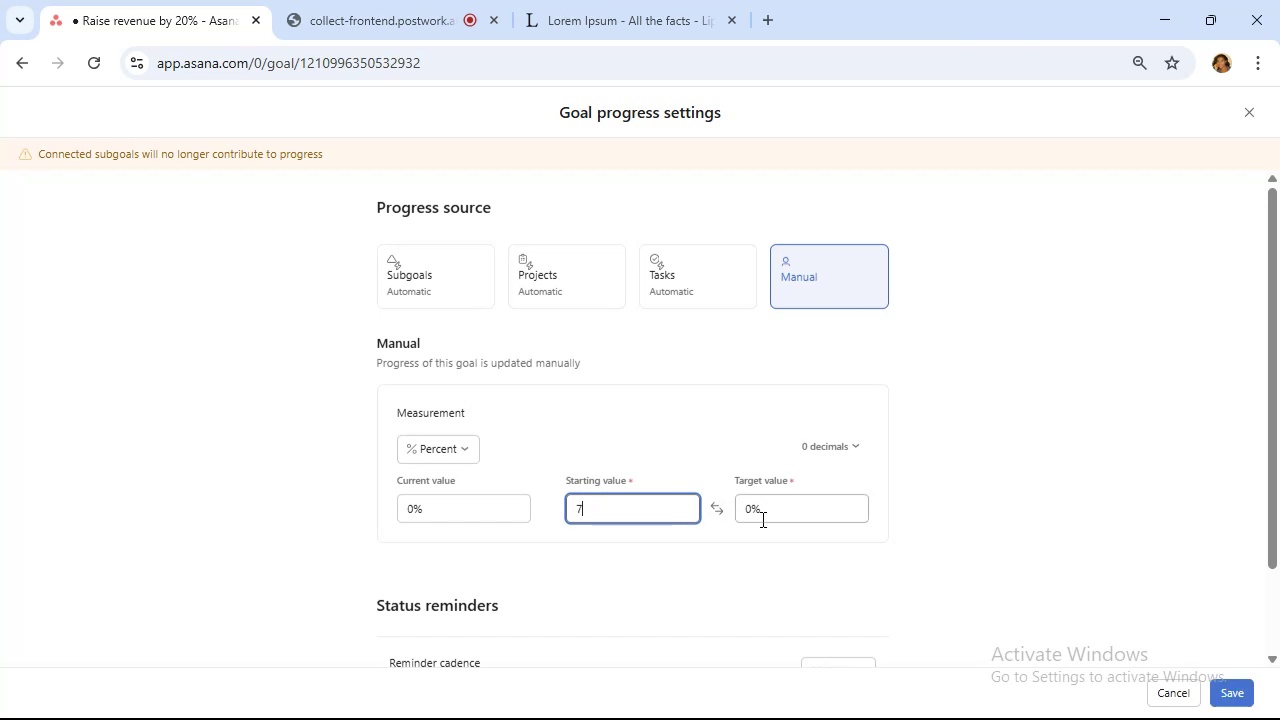 
left_click([766, 513])
 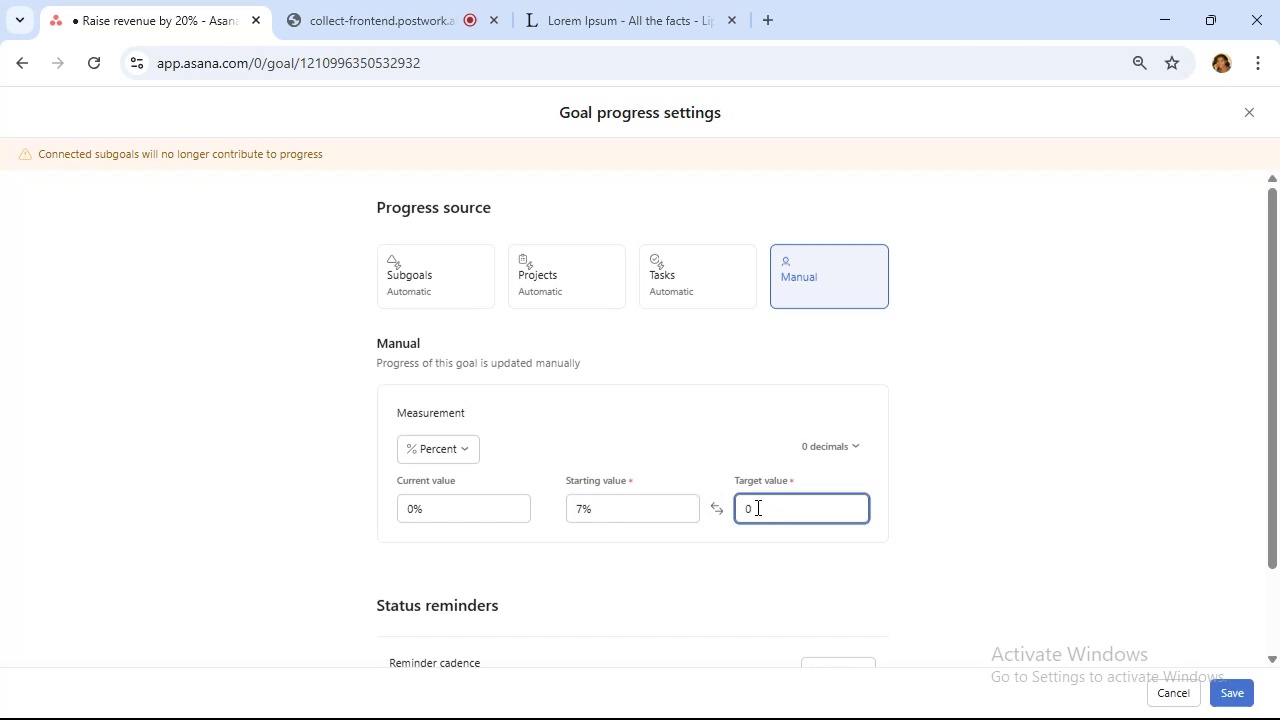 
key(Backspace)
type(20)
 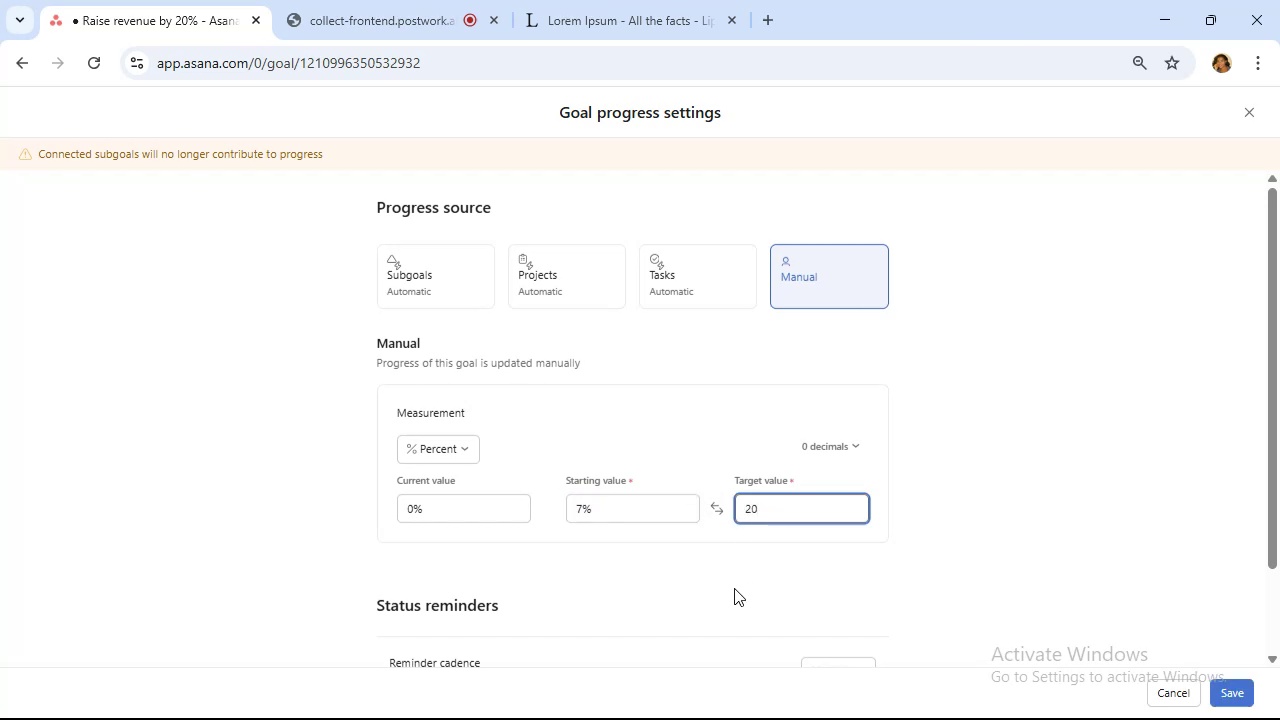 
left_click([733, 590])
 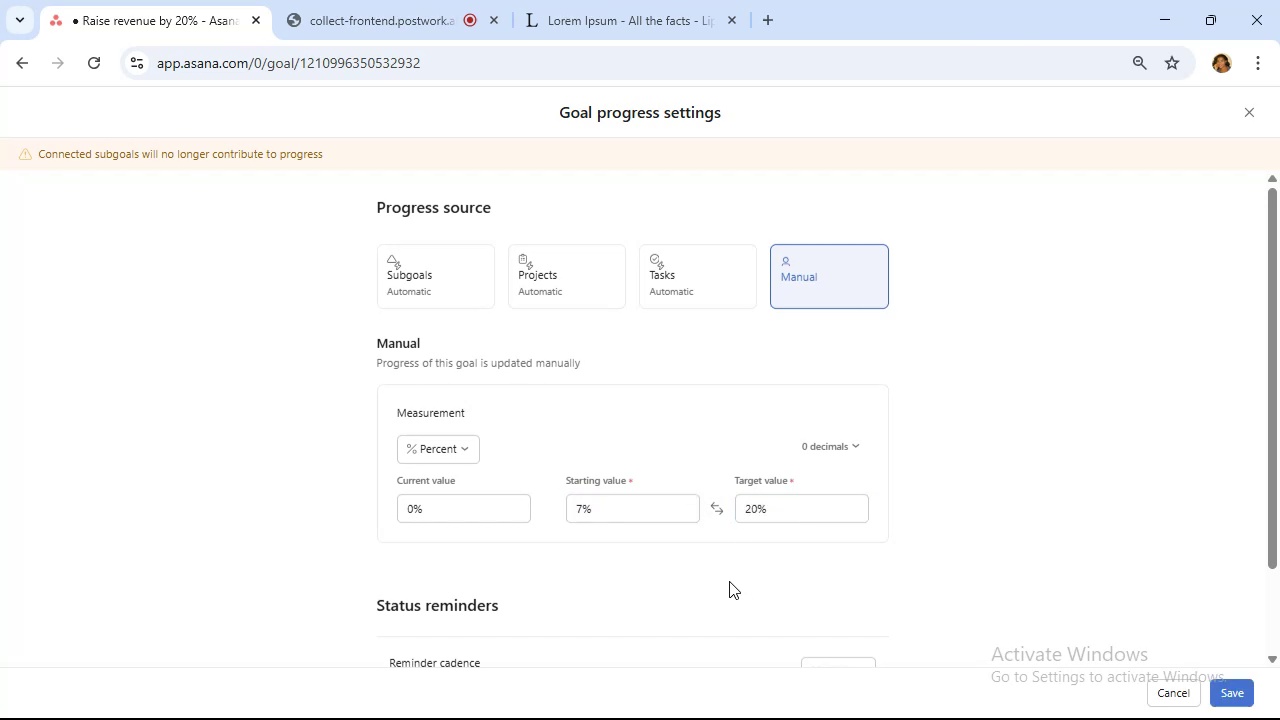 
scroll: coordinate [541, 426], scroll_direction: down, amount: 4.0
 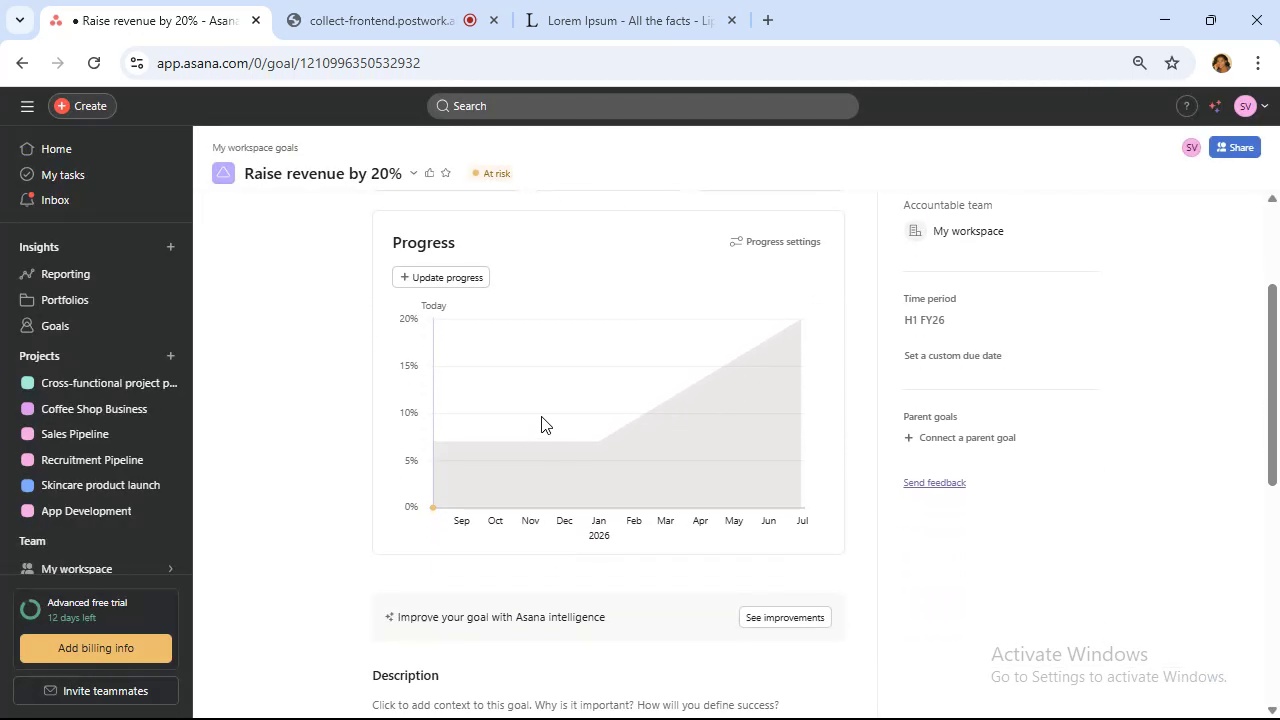 
scroll: coordinate [541, 414], scroll_direction: up, amount: 5.0
 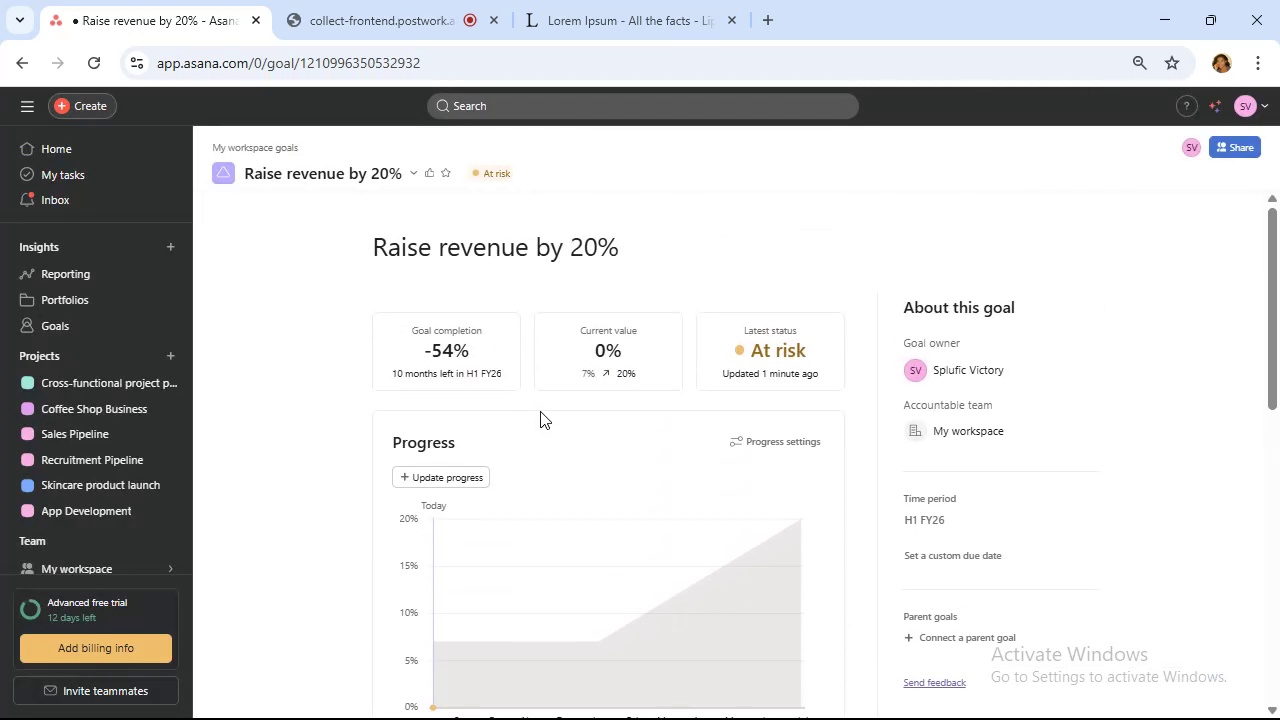 
scroll: coordinate [539, 410], scroll_direction: down, amount: 5.0
 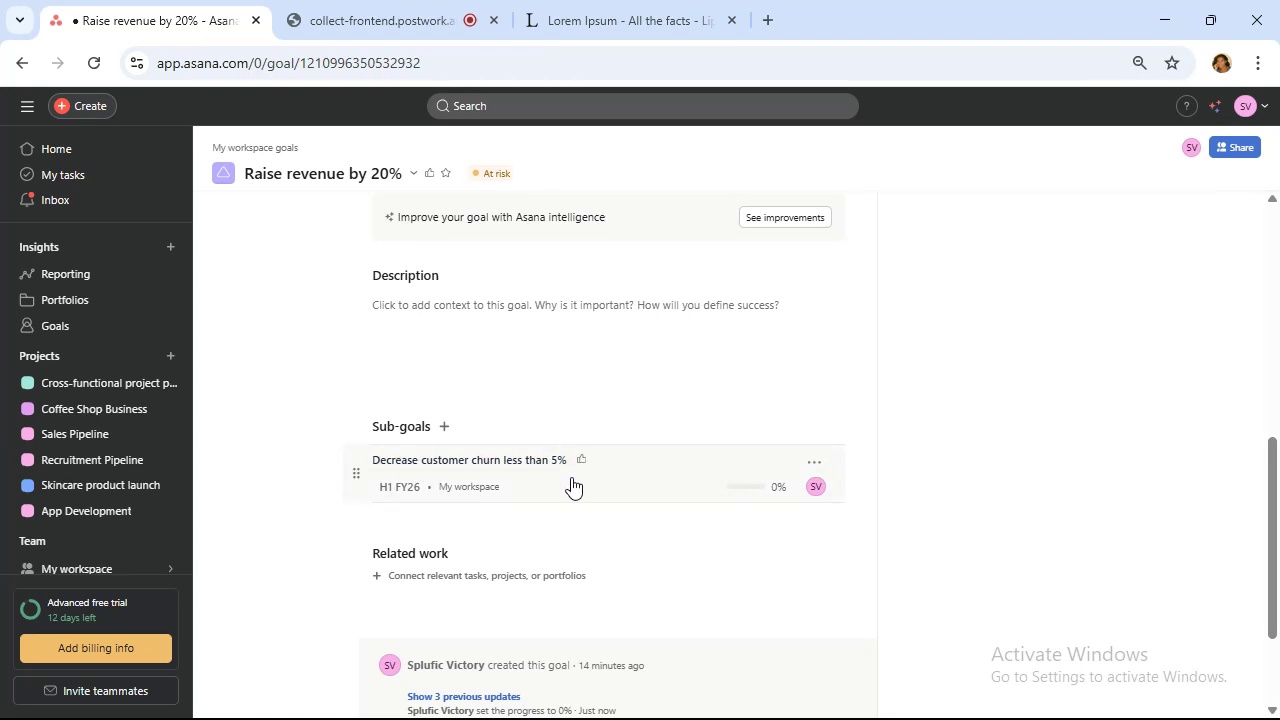 
left_click([571, 477])
 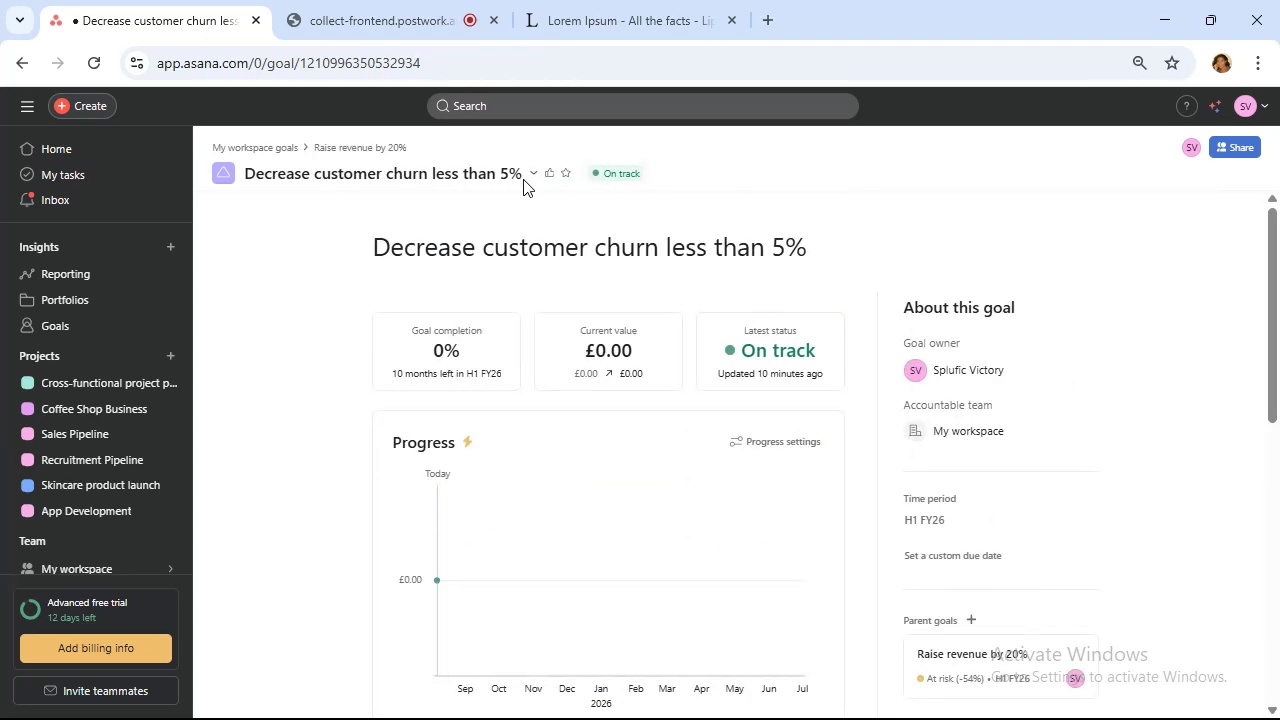 
left_click([530, 170])
 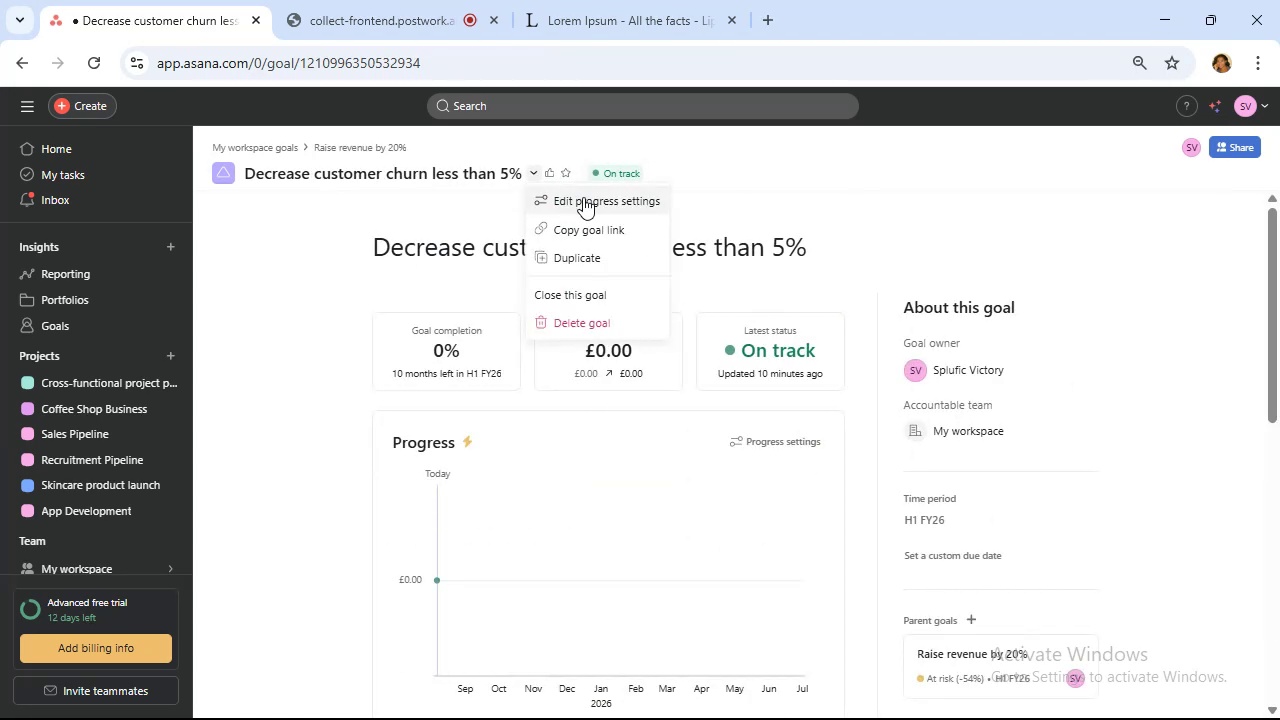 
left_click([583, 197])
 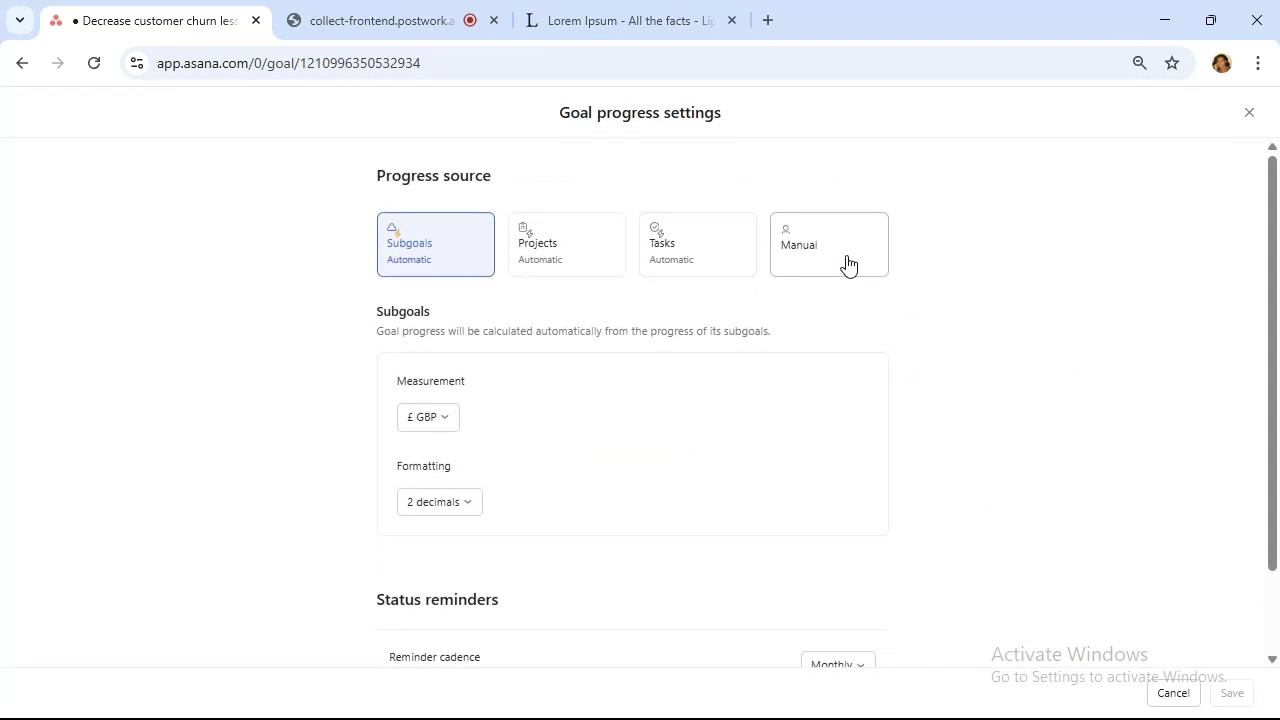 
left_click([844, 252])
 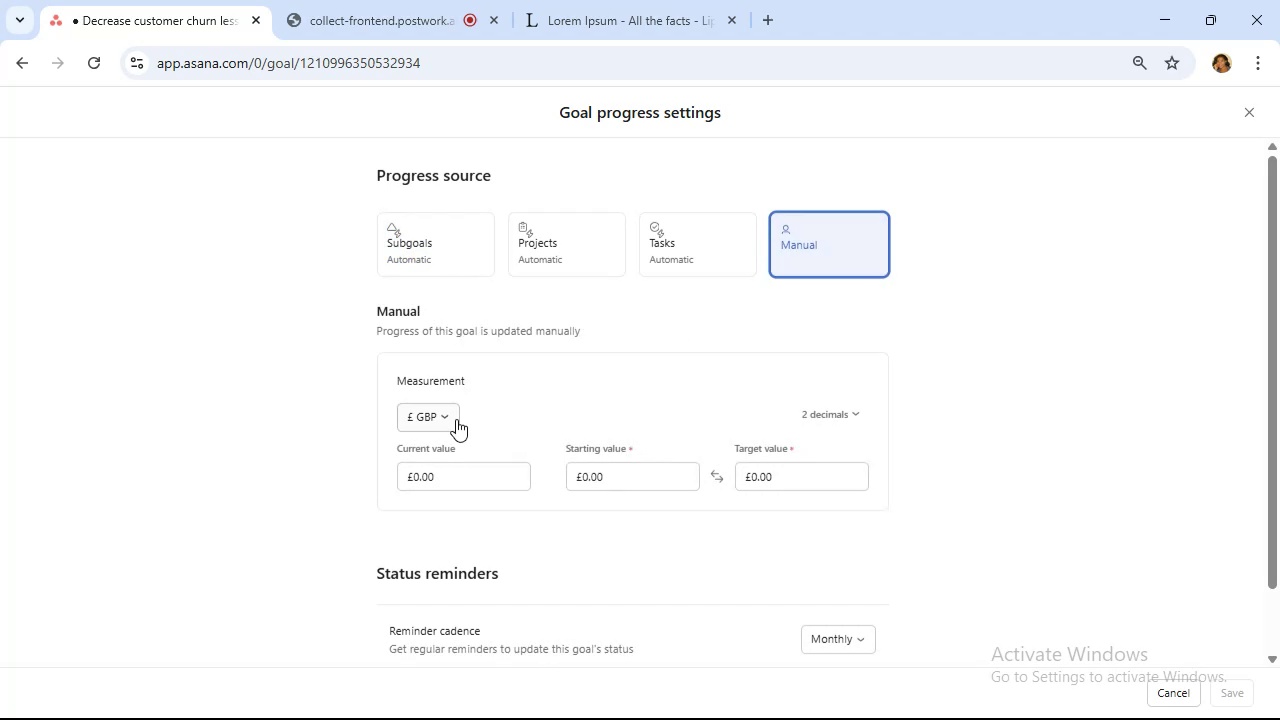 
left_click([446, 420])
 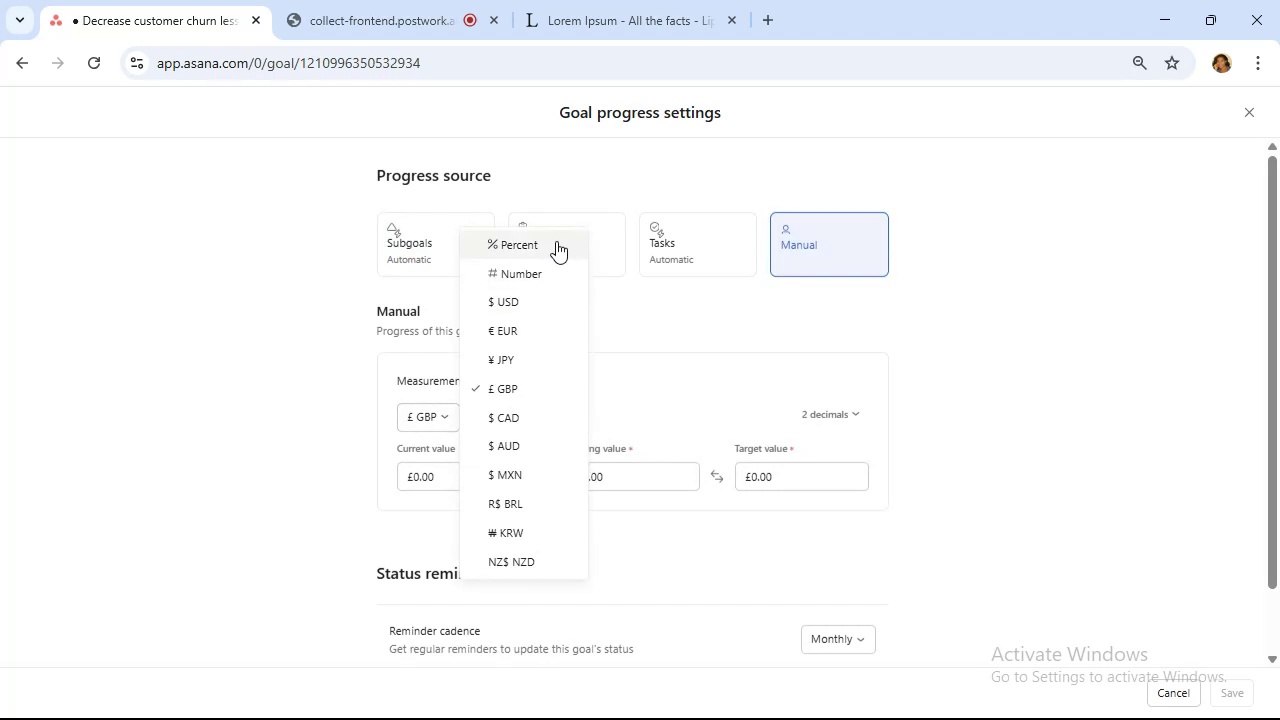 
left_click([556, 241])
 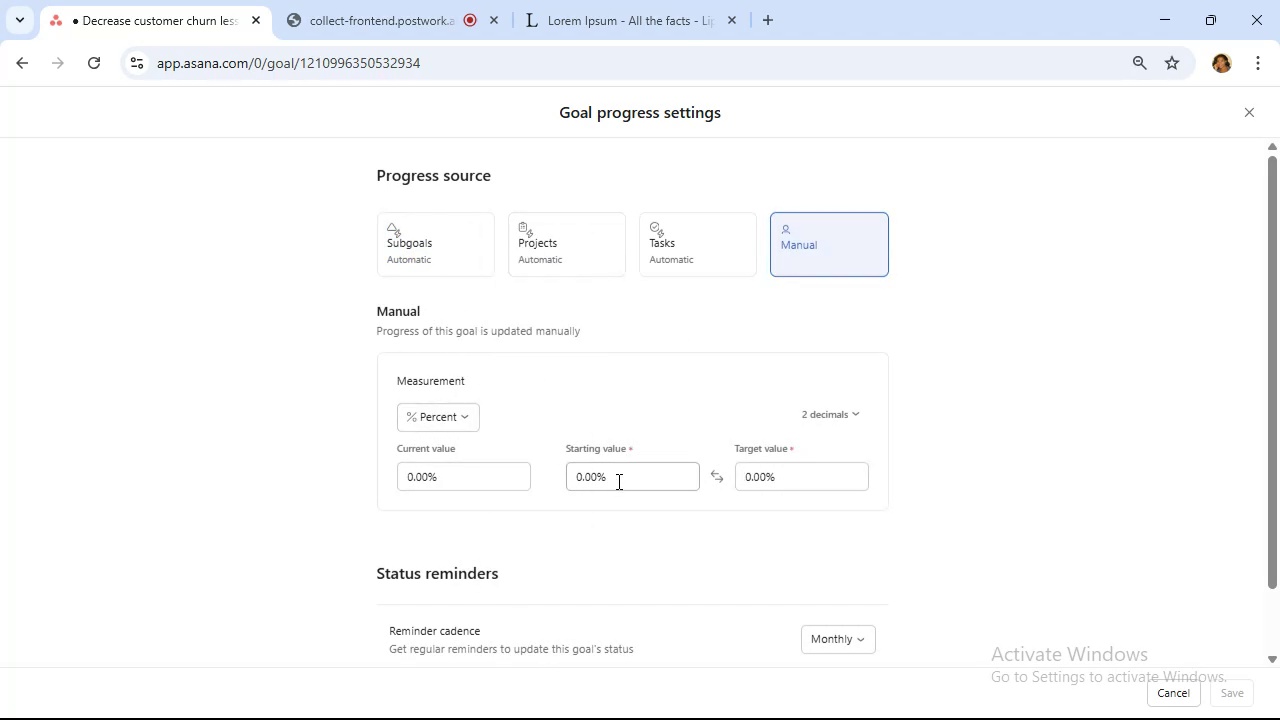 
left_click([618, 481])
 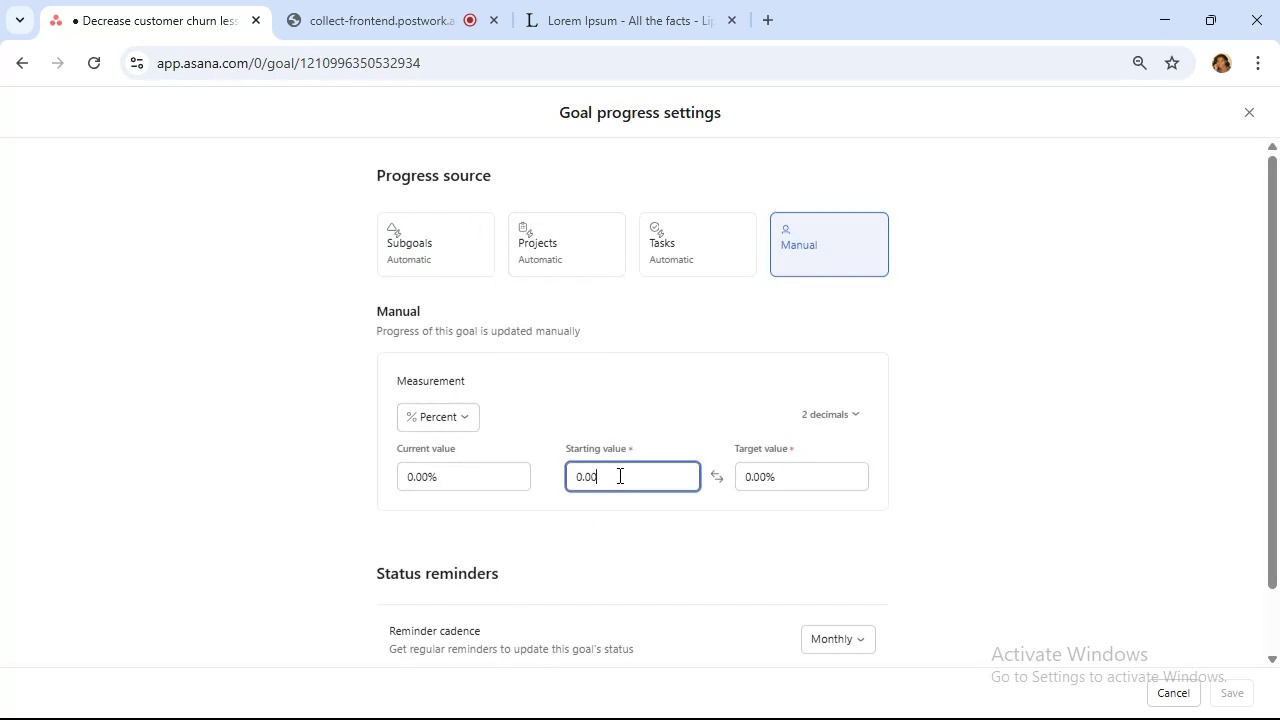 
hold_key(key=Backspace, duration=0.9)
 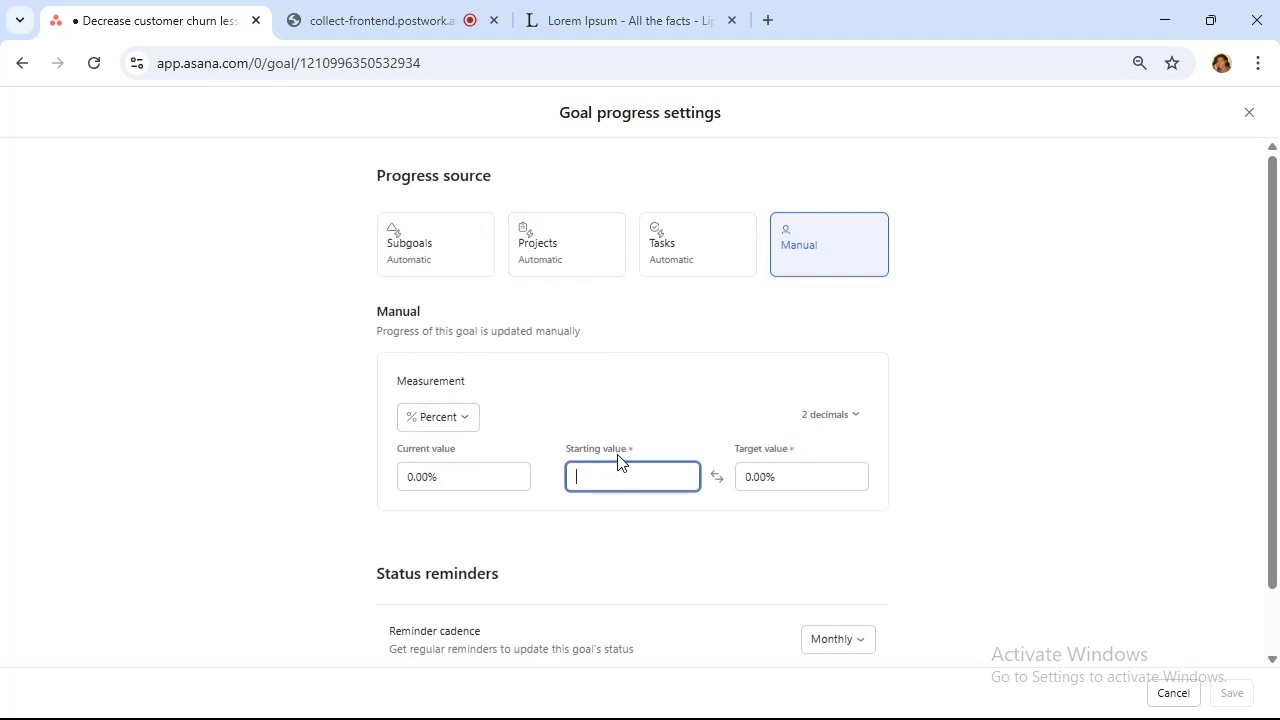 
key(1)
 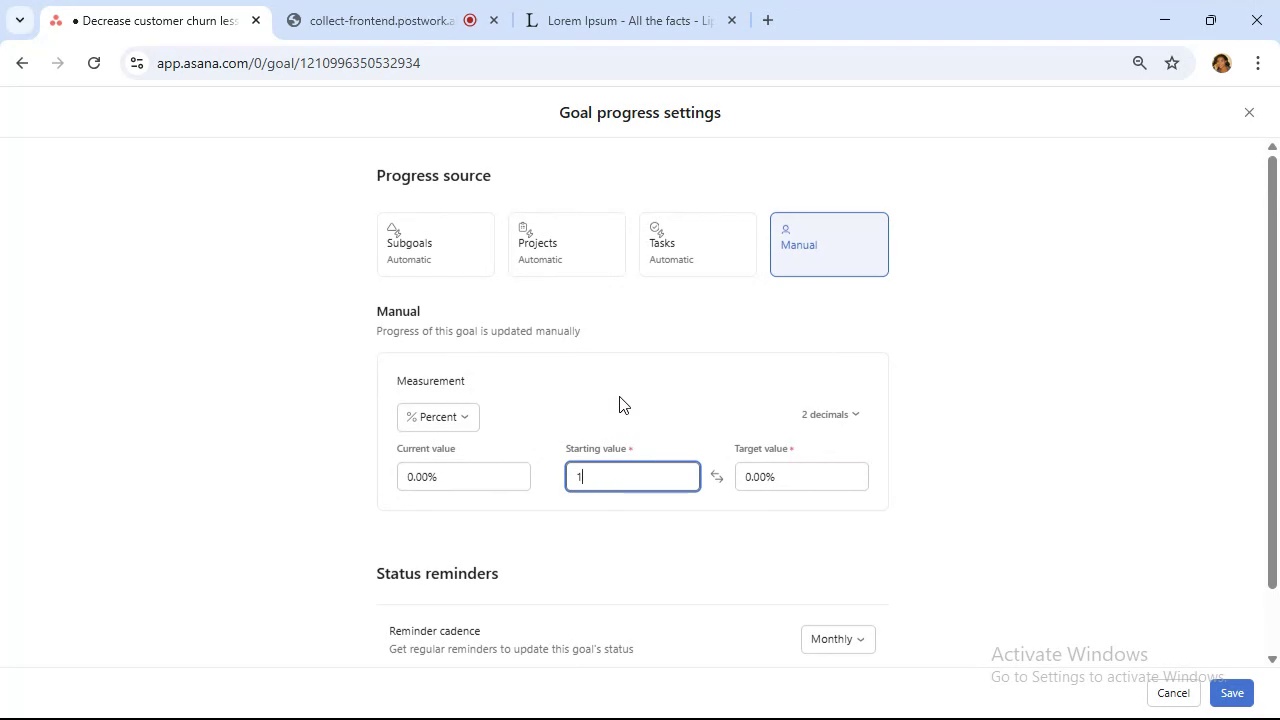 
wait(10.63)
 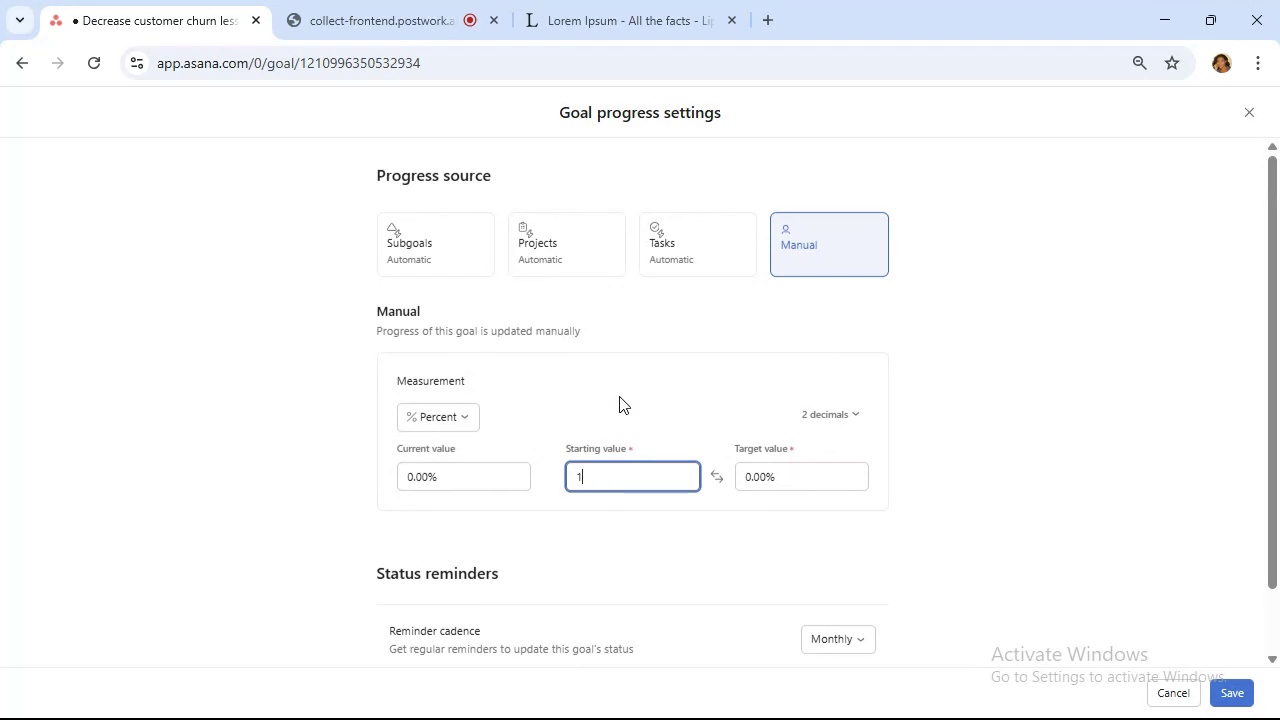 
left_click([798, 480])
 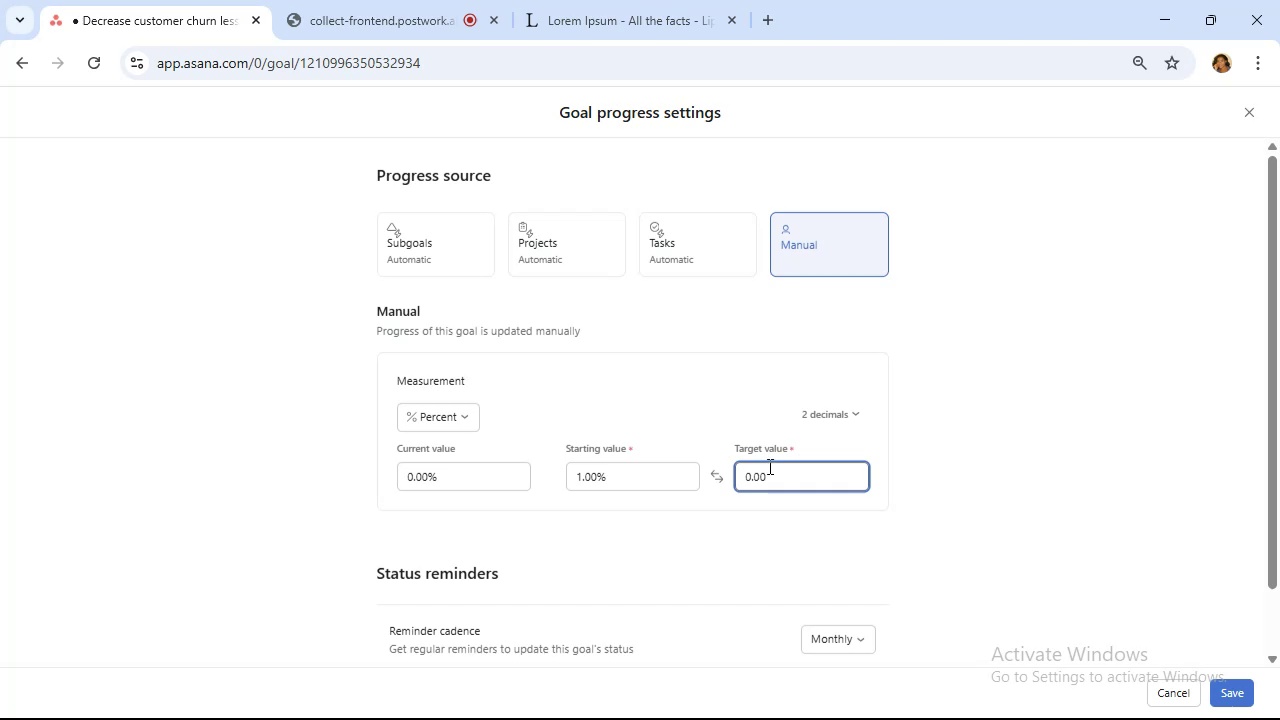 
hold_key(key=Backspace, duration=0.94)
 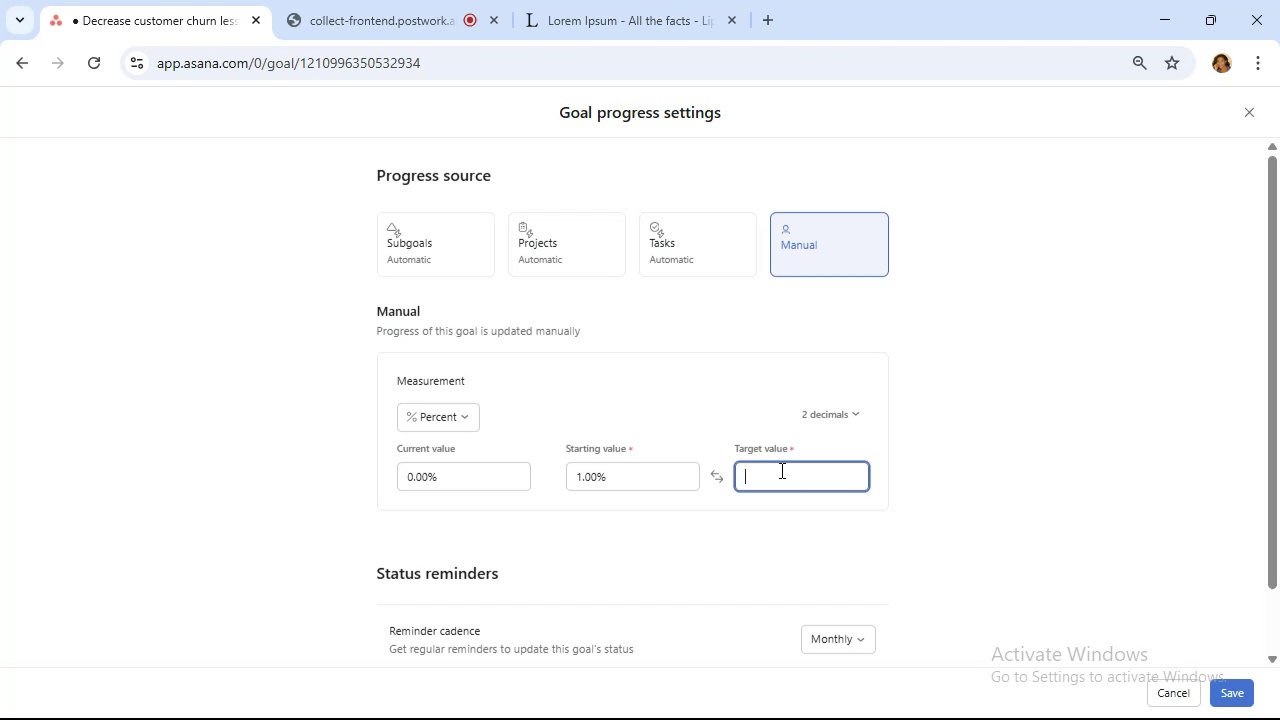 
key(5)
 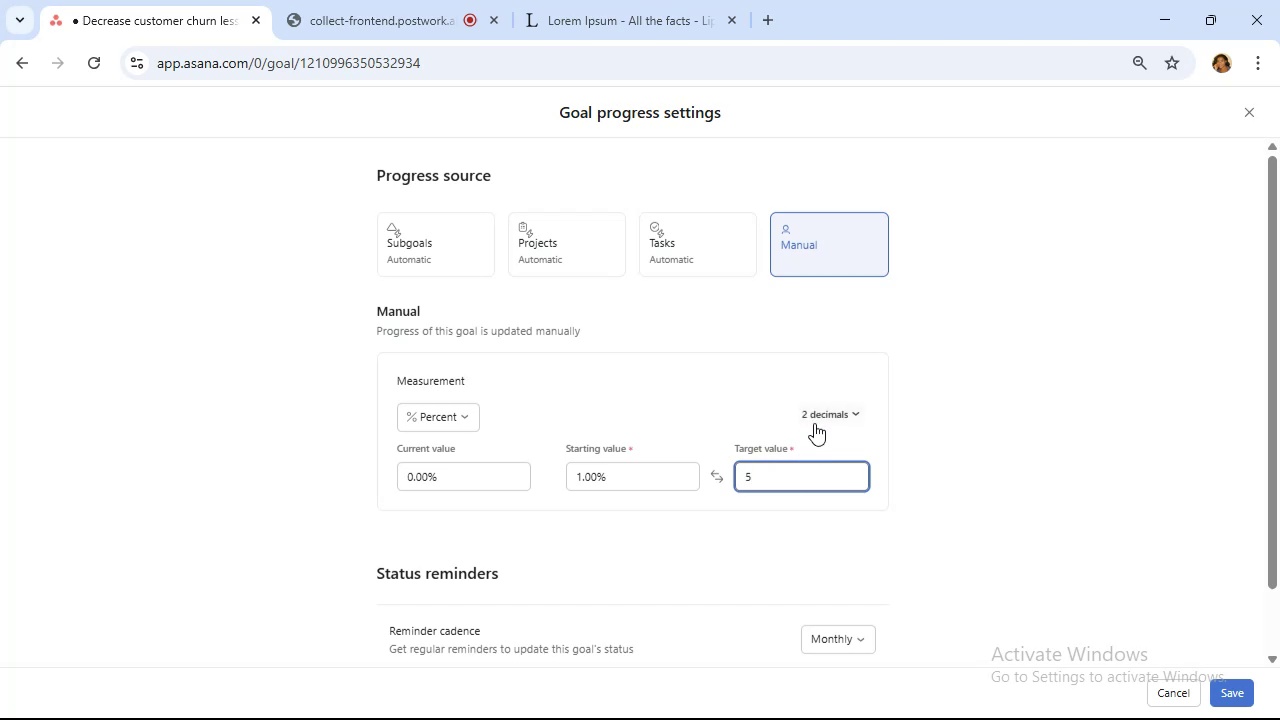 
left_click([814, 419])
 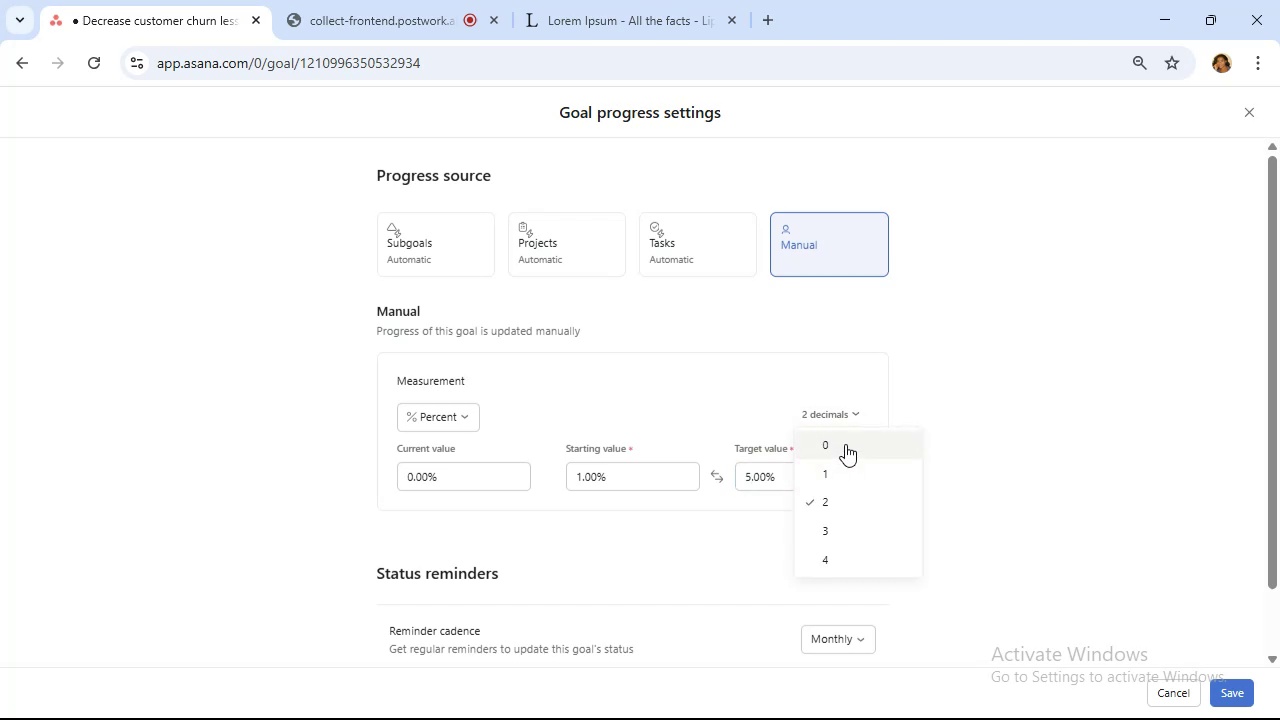 
left_click([845, 444])
 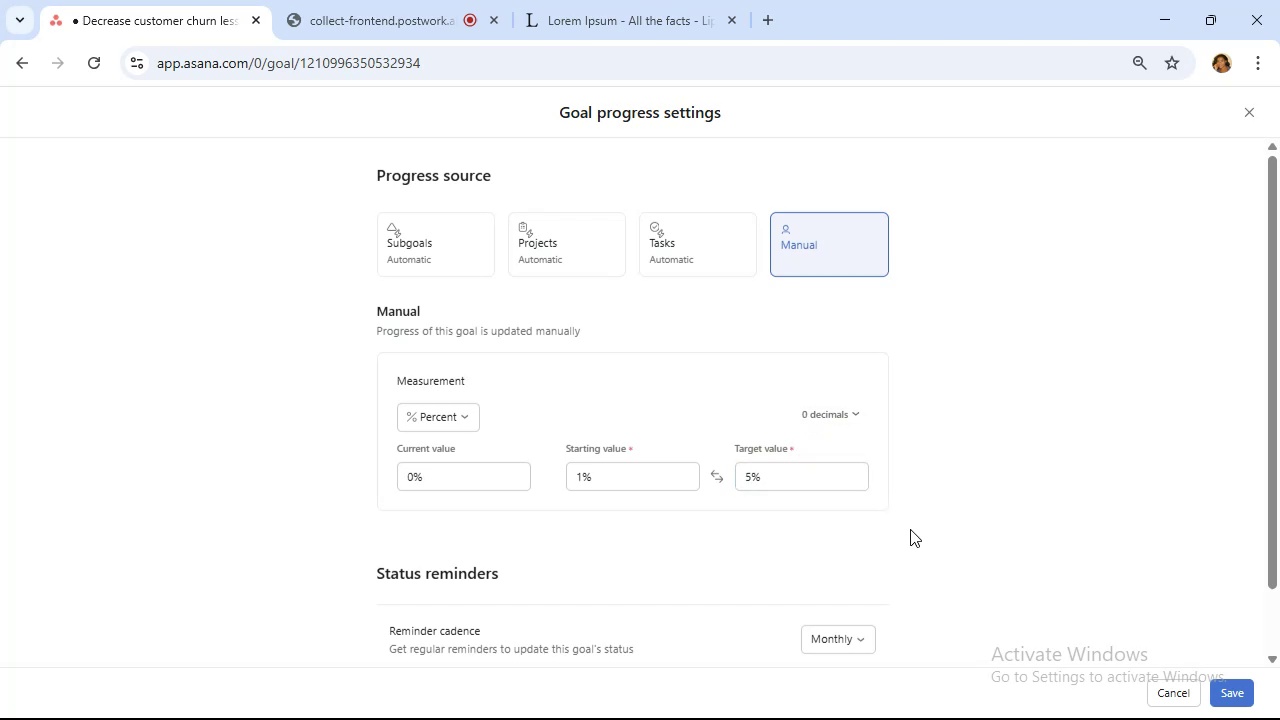 
scroll: coordinate [912, 528], scroll_direction: down, amount: 2.0
 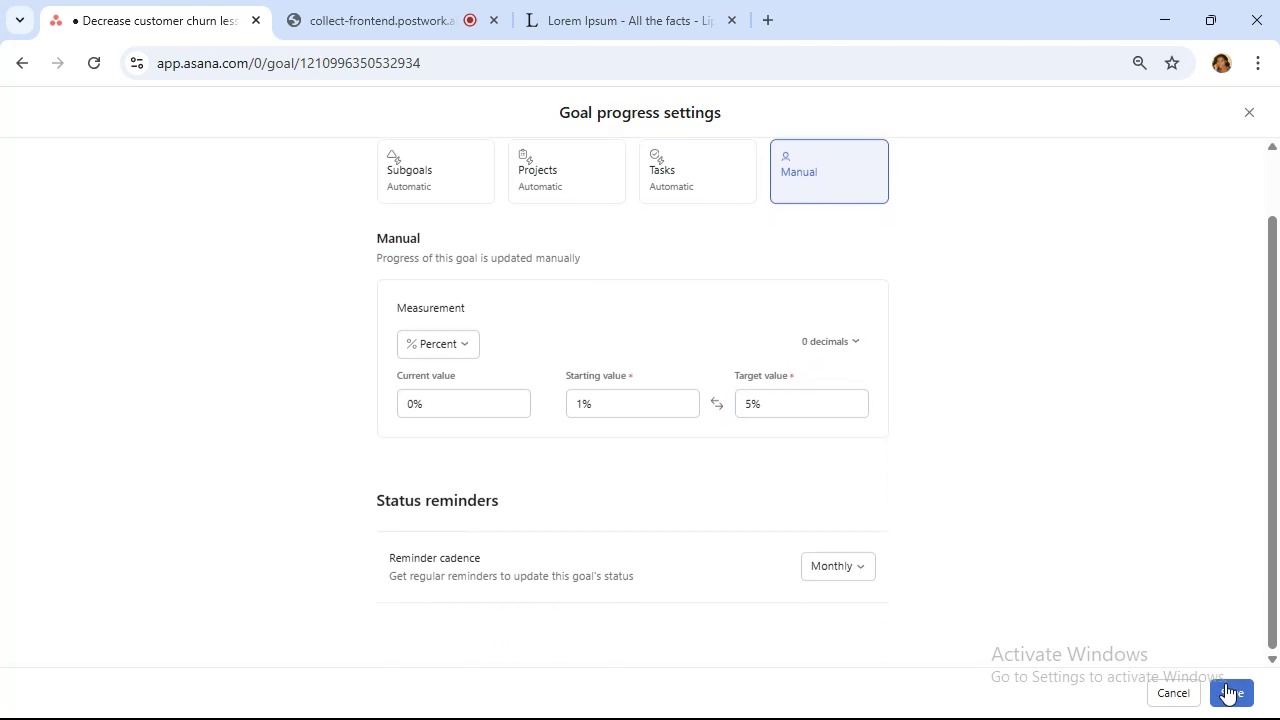 
left_click([1226, 687])
 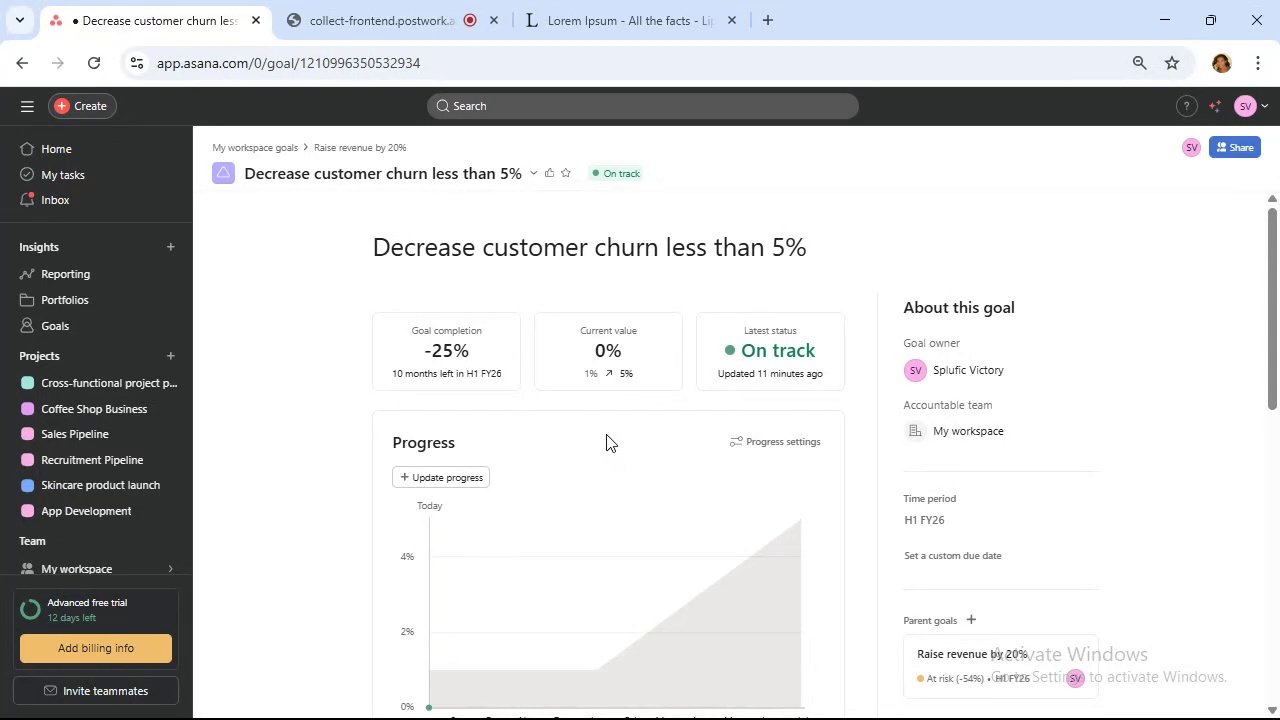 
wait(7.1)
 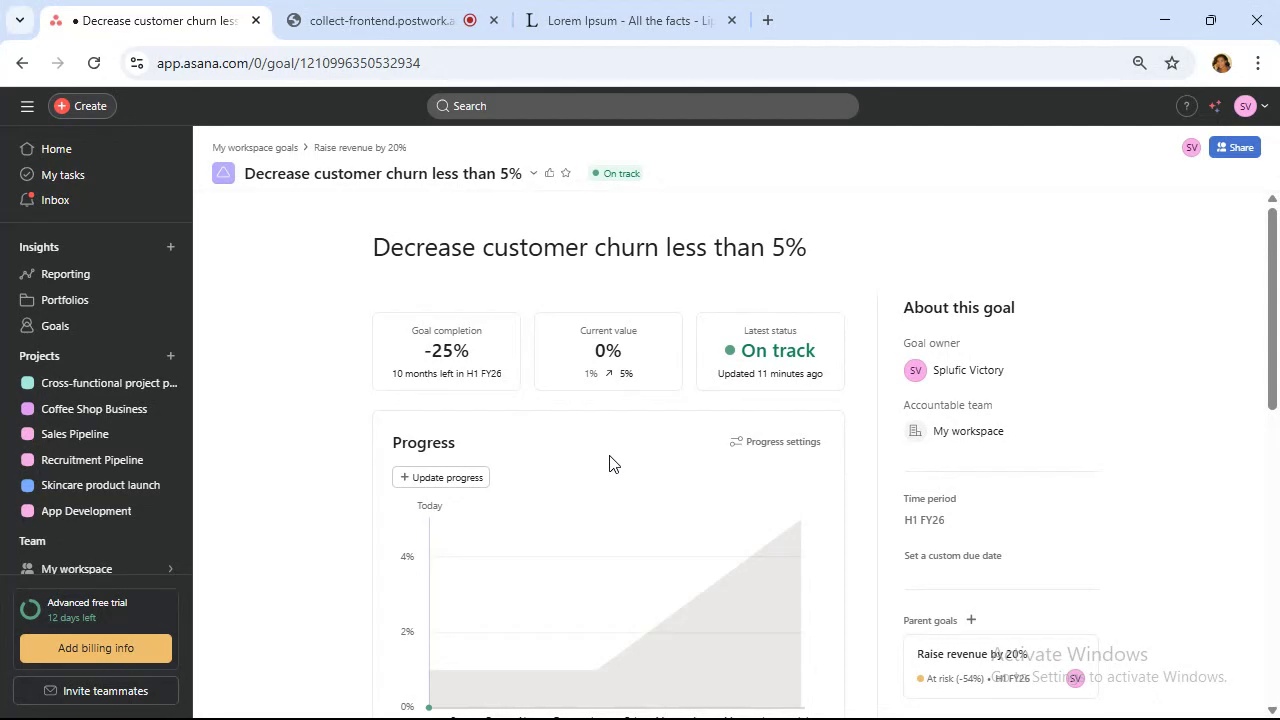 
scroll: coordinate [607, 419], scroll_direction: down, amount: 2.0
 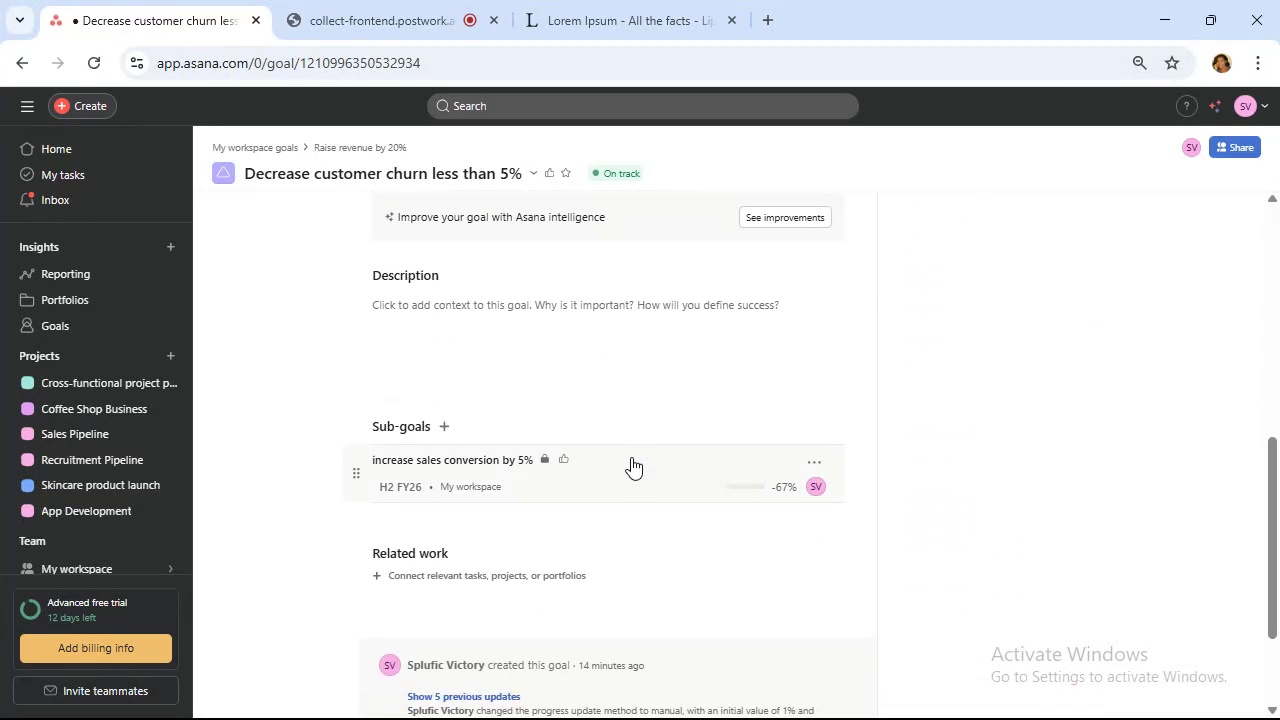 
left_click([631, 457])
 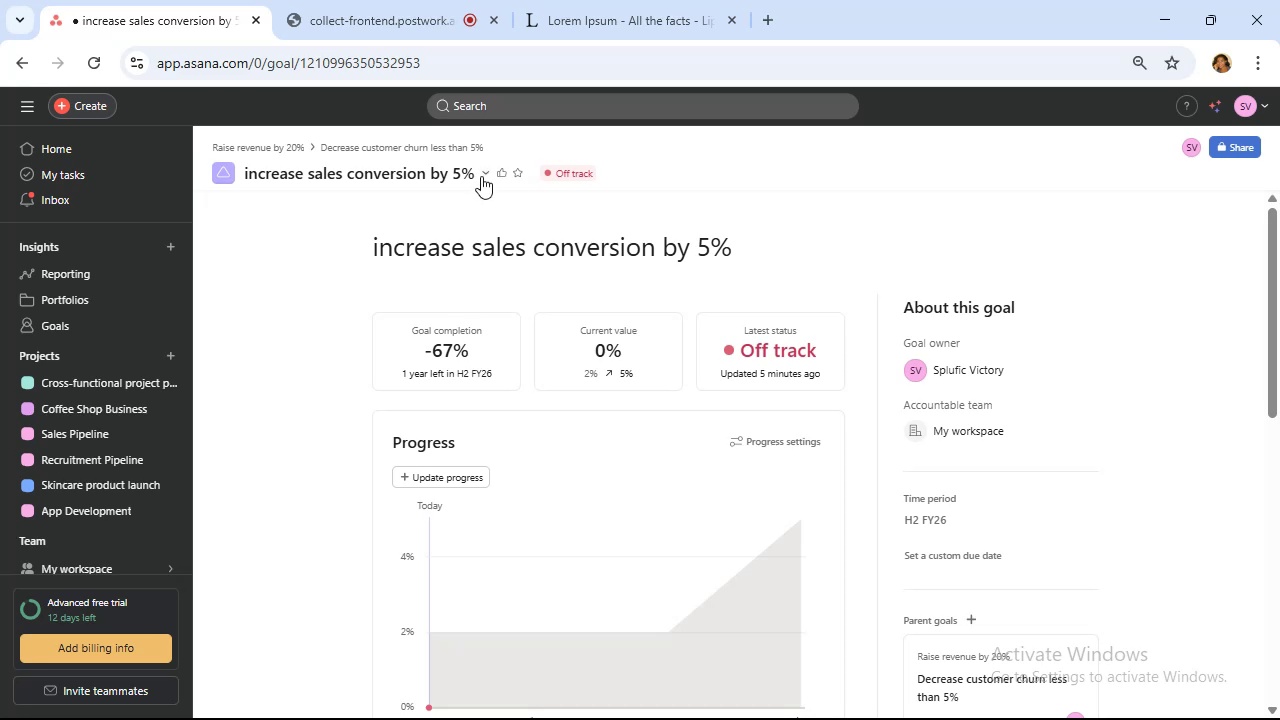 
left_click([483, 172])
 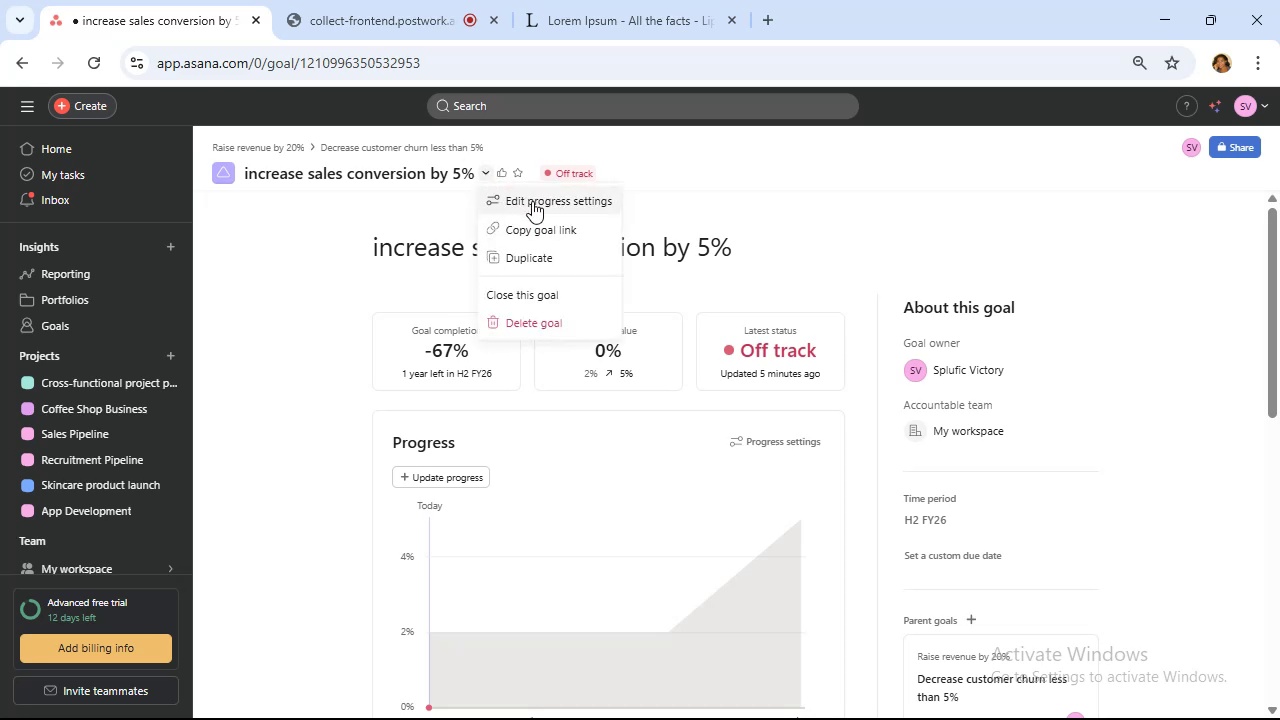 
left_click([532, 201])
 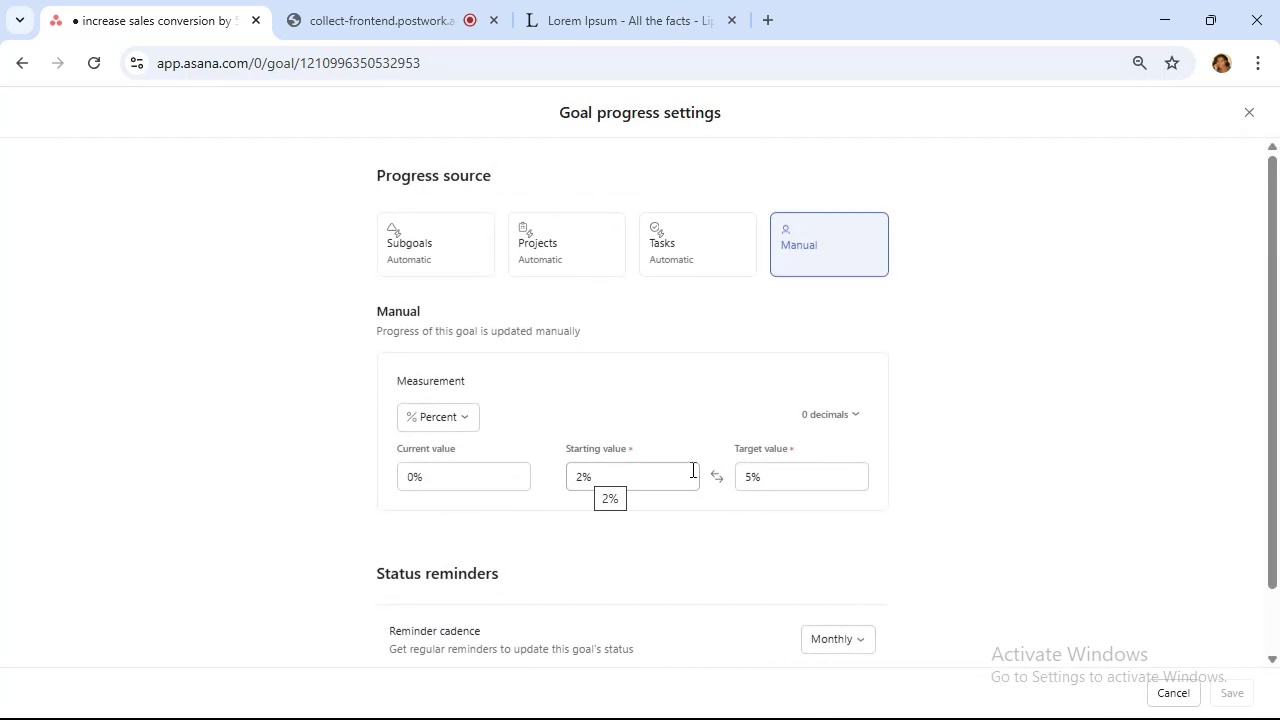 
wait(10.49)
 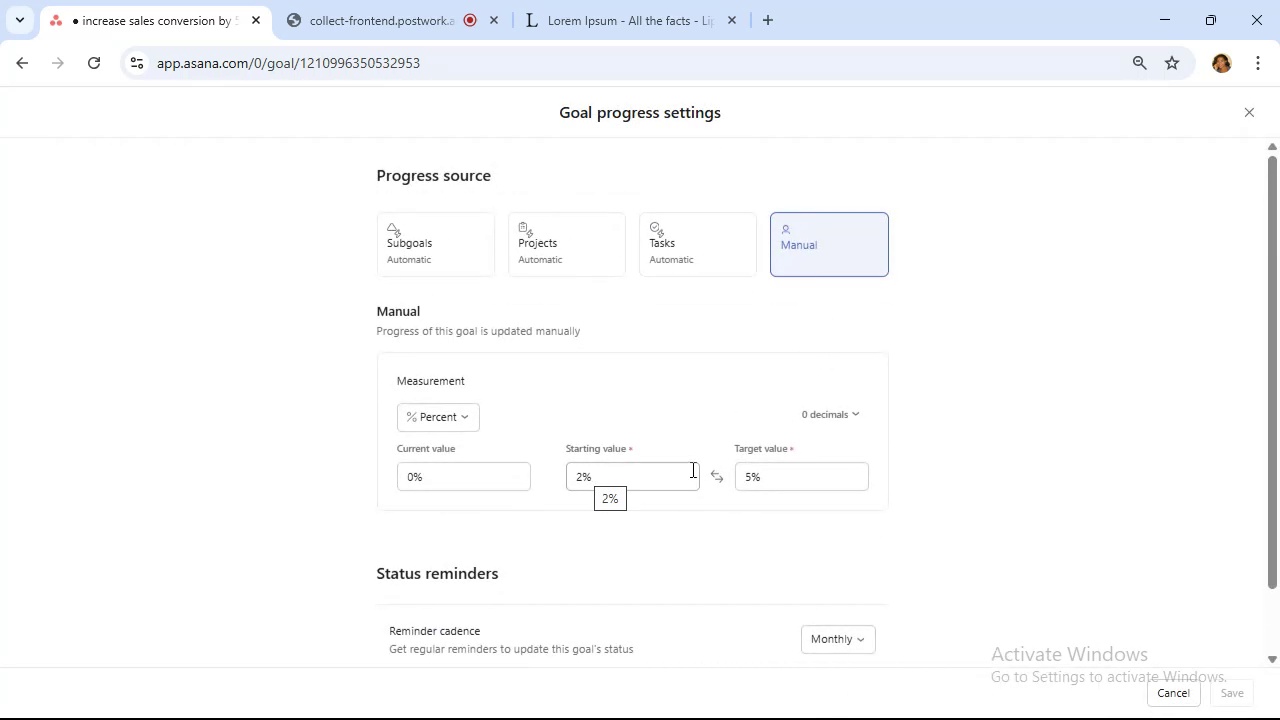 
left_click([1251, 111])
 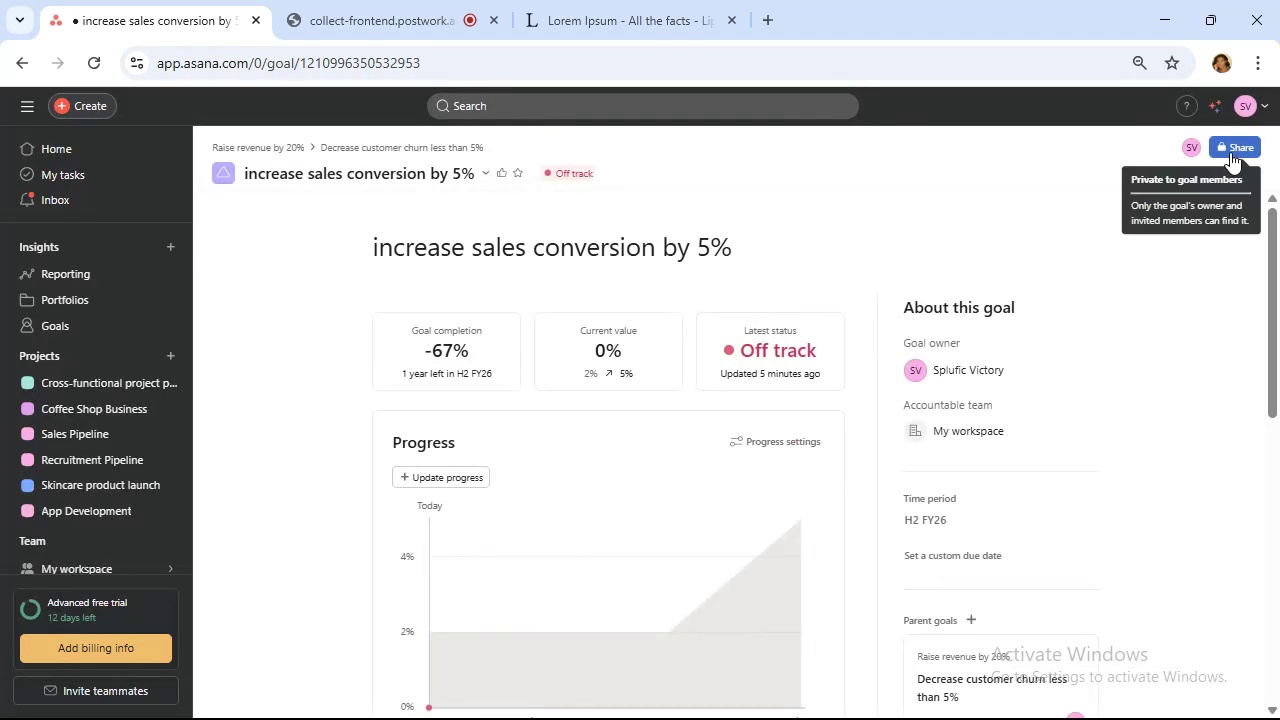 
left_click([1230, 152])
 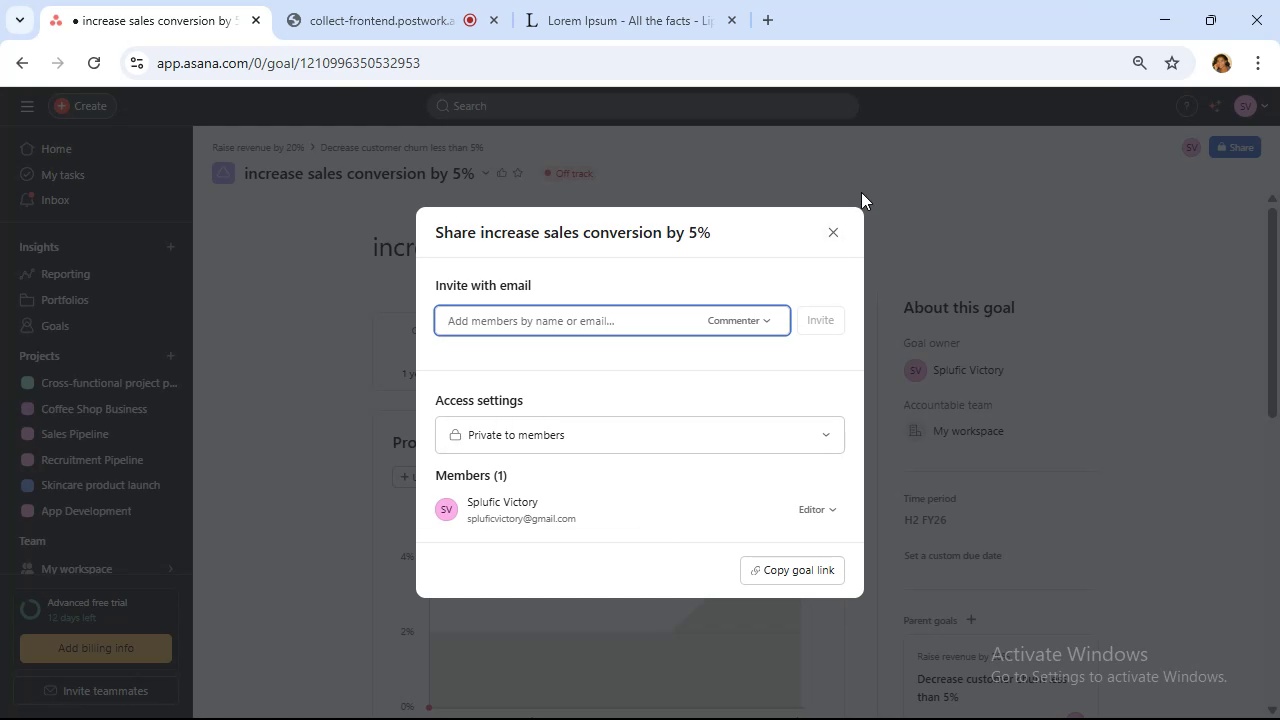 
wait(5.67)
 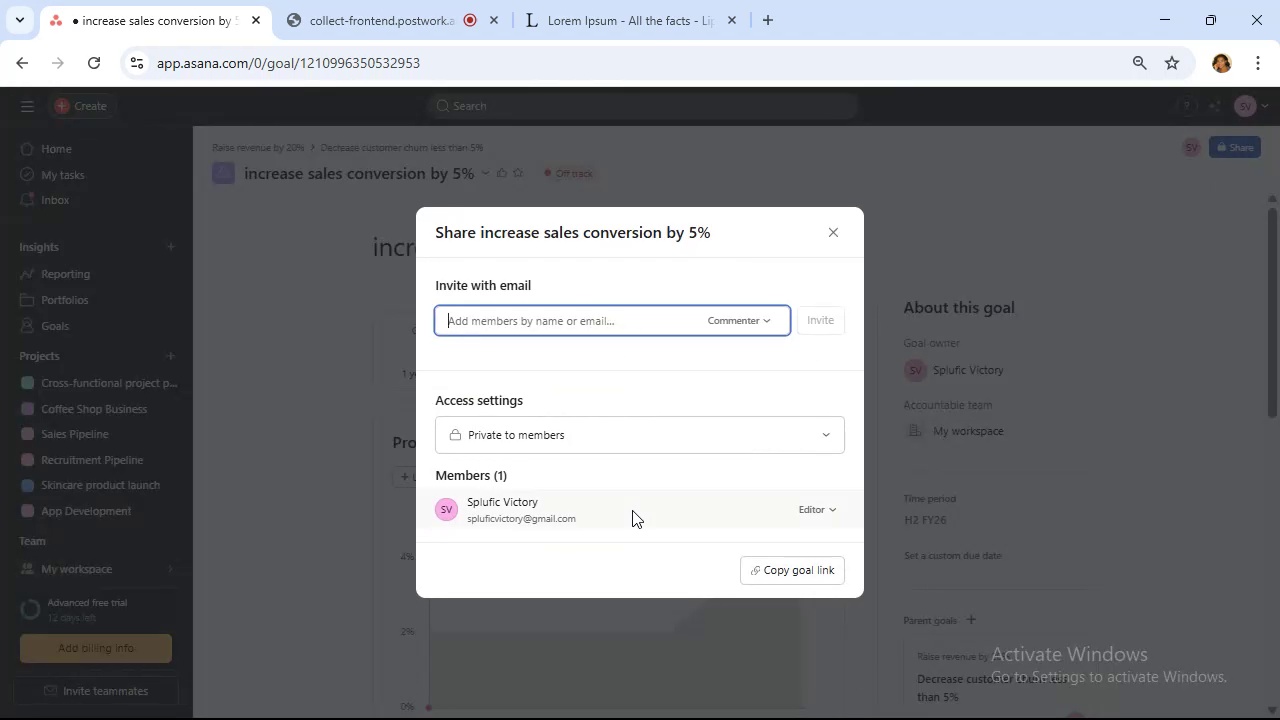 
left_click([828, 232])
 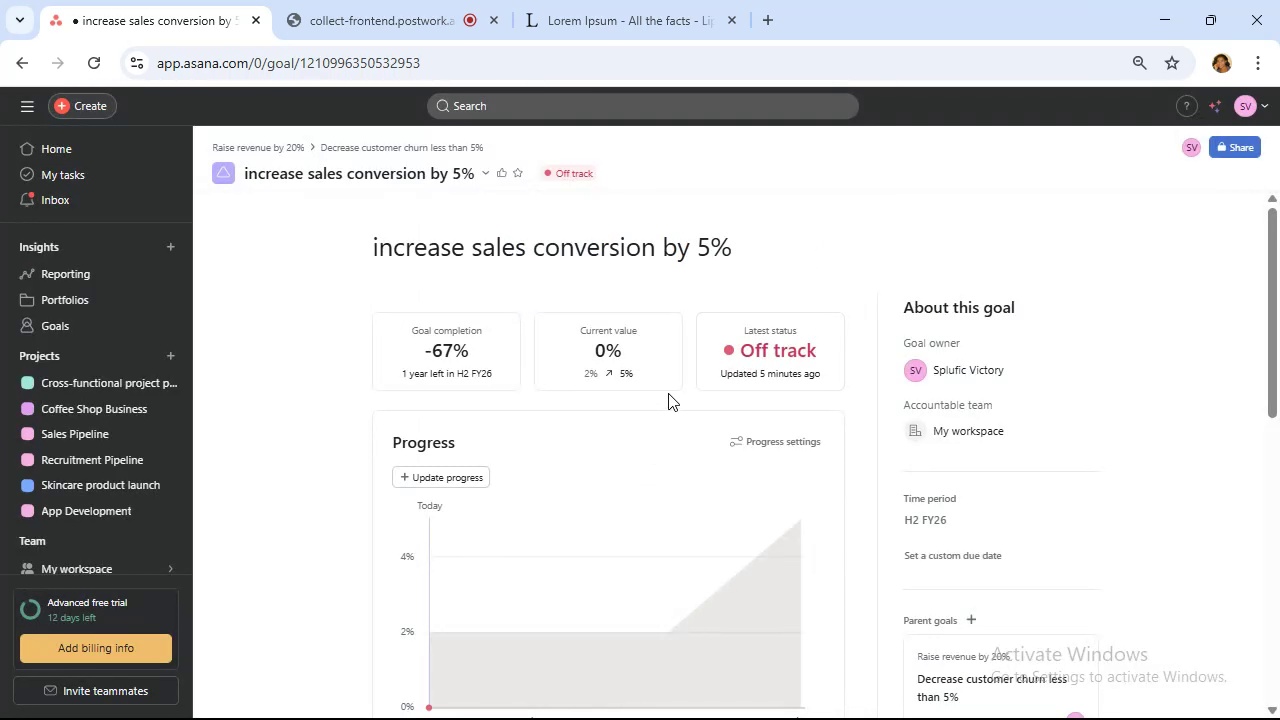 
wait(12.1)
 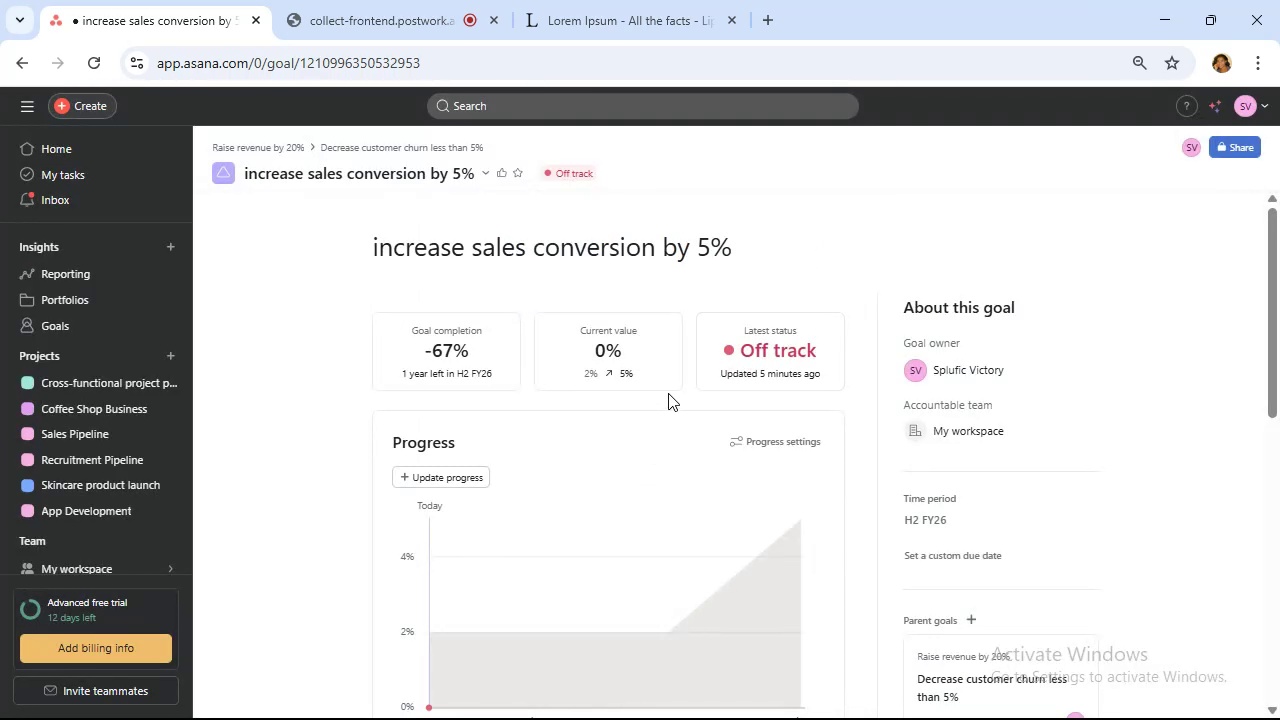 
left_click([785, 354])
 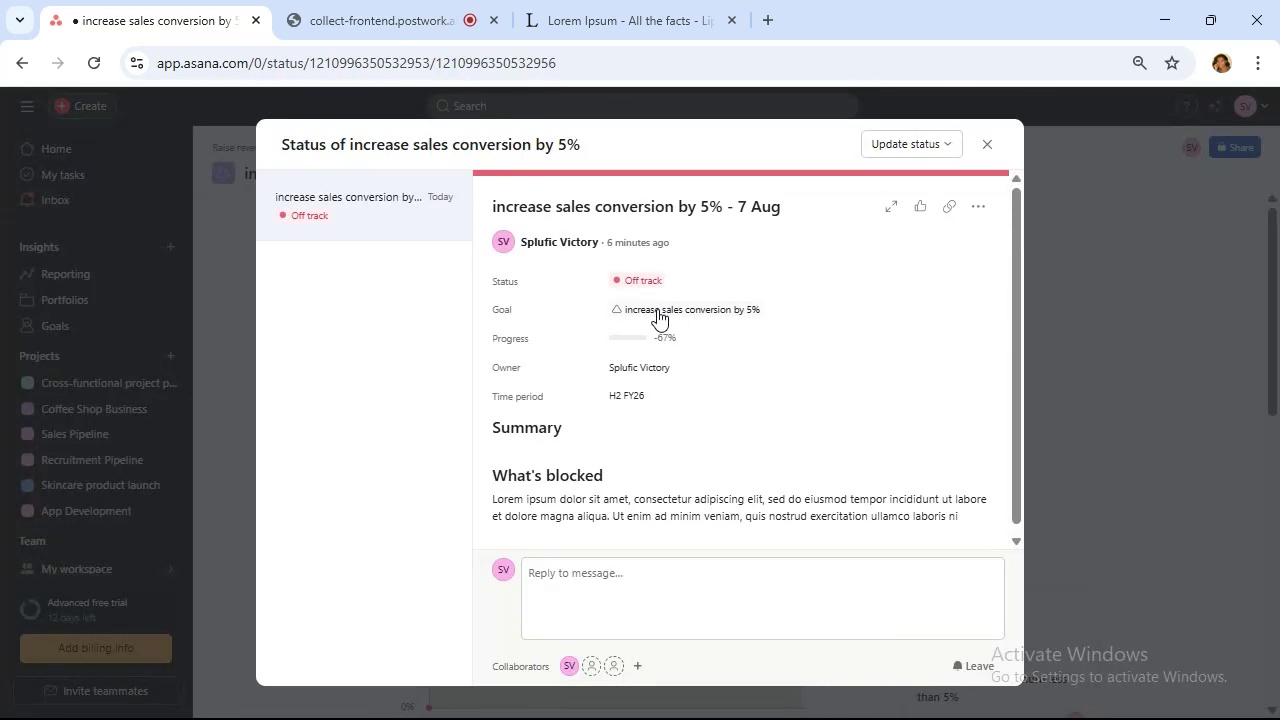 
scroll: coordinate [670, 340], scroll_direction: down, amount: 4.0
 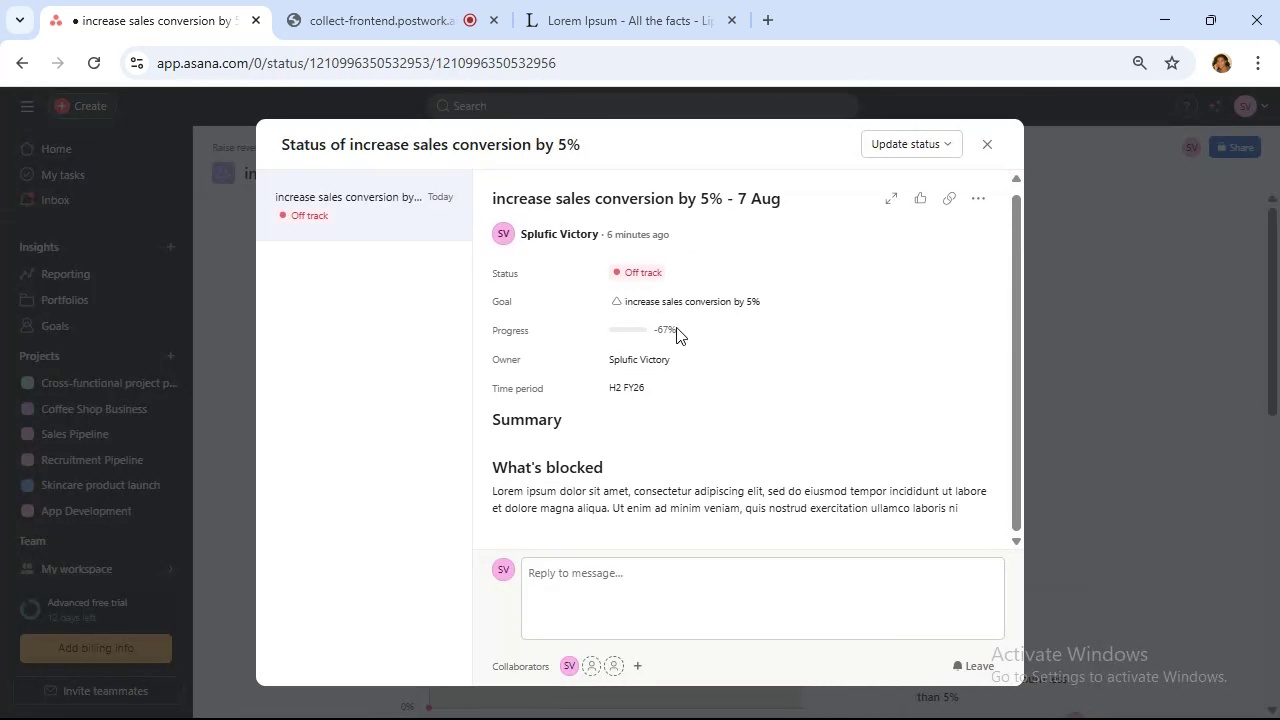 
scroll: coordinate [666, 350], scroll_direction: up, amount: 4.0
 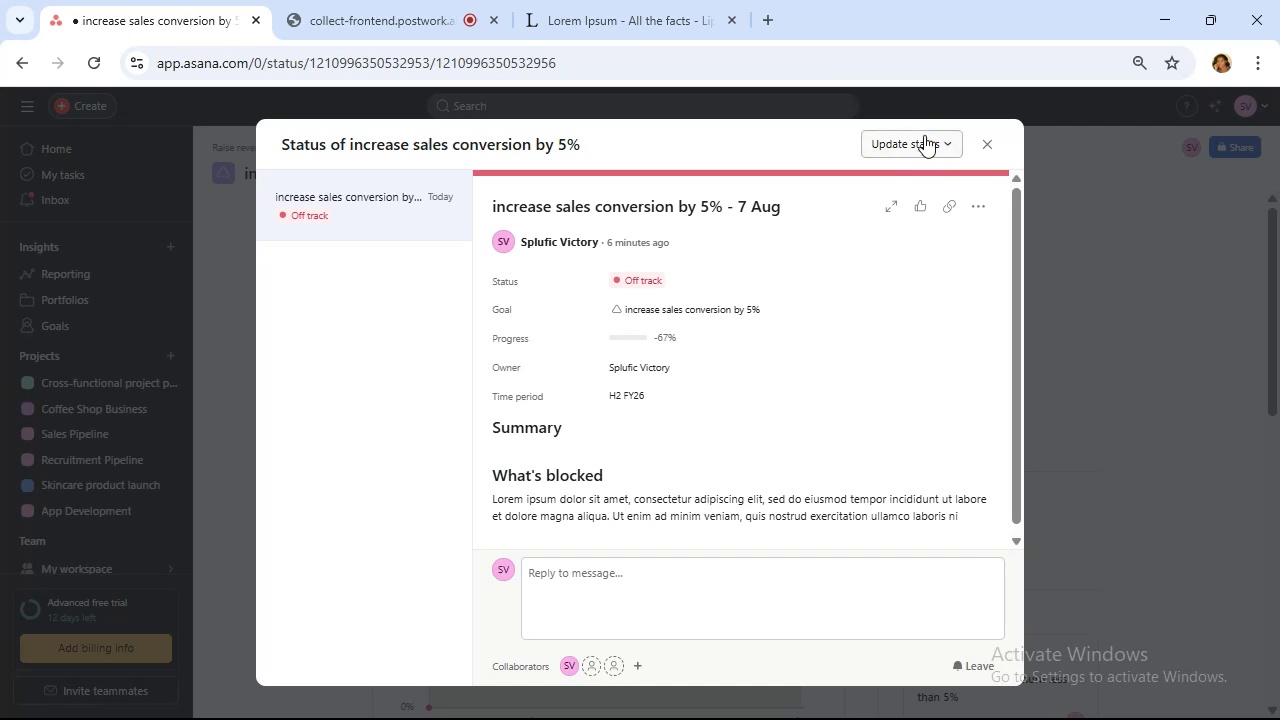 
left_click([924, 135])
 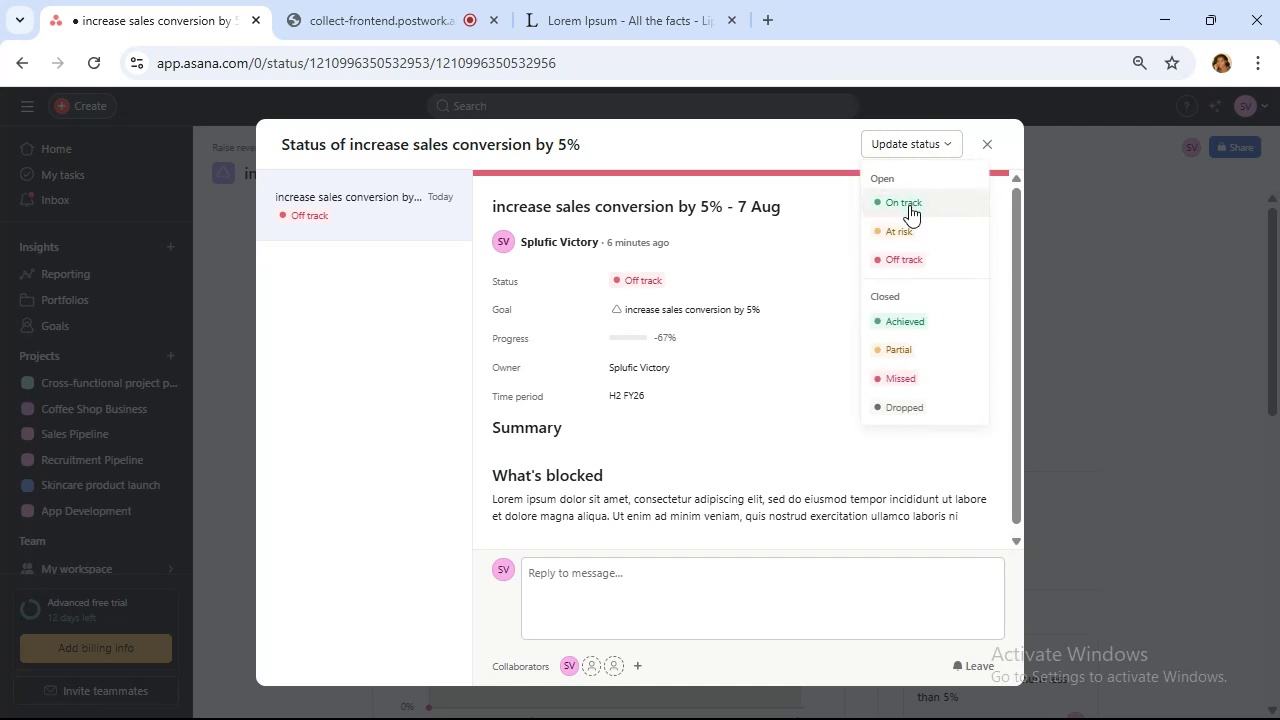 
left_click([909, 205])
 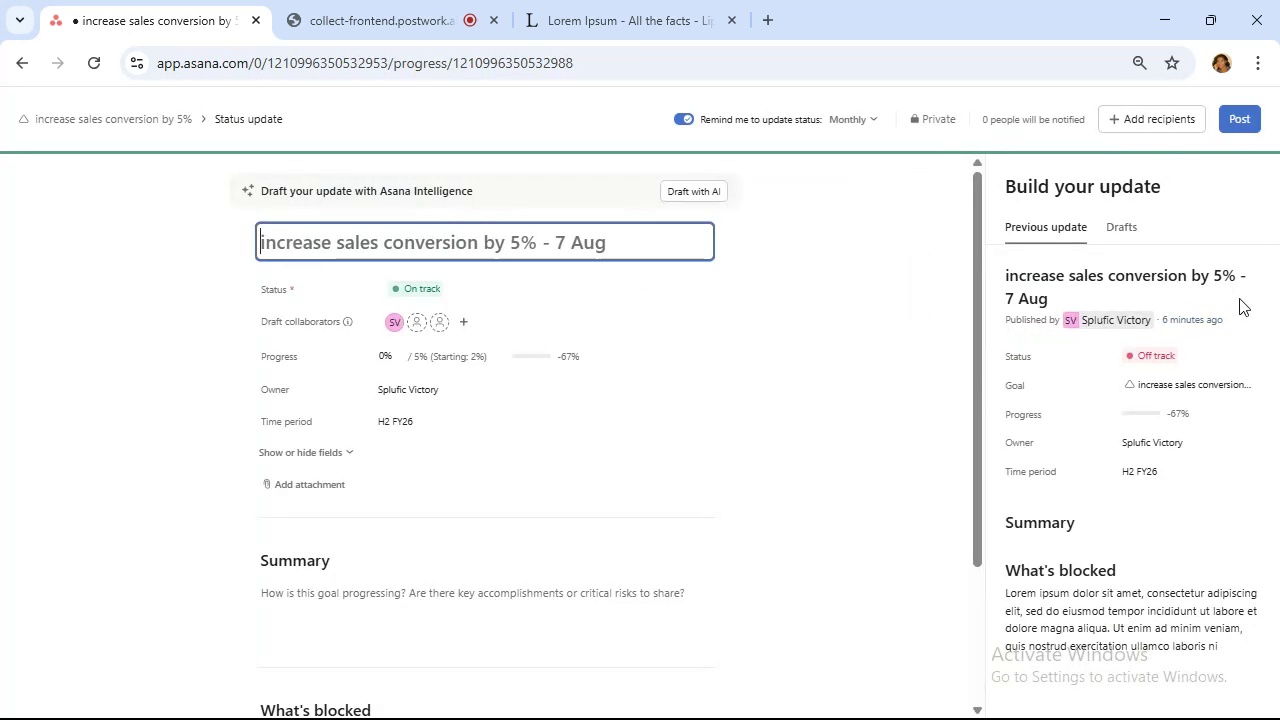 
scroll: coordinate [1116, 378], scroll_direction: down, amount: 1.0
 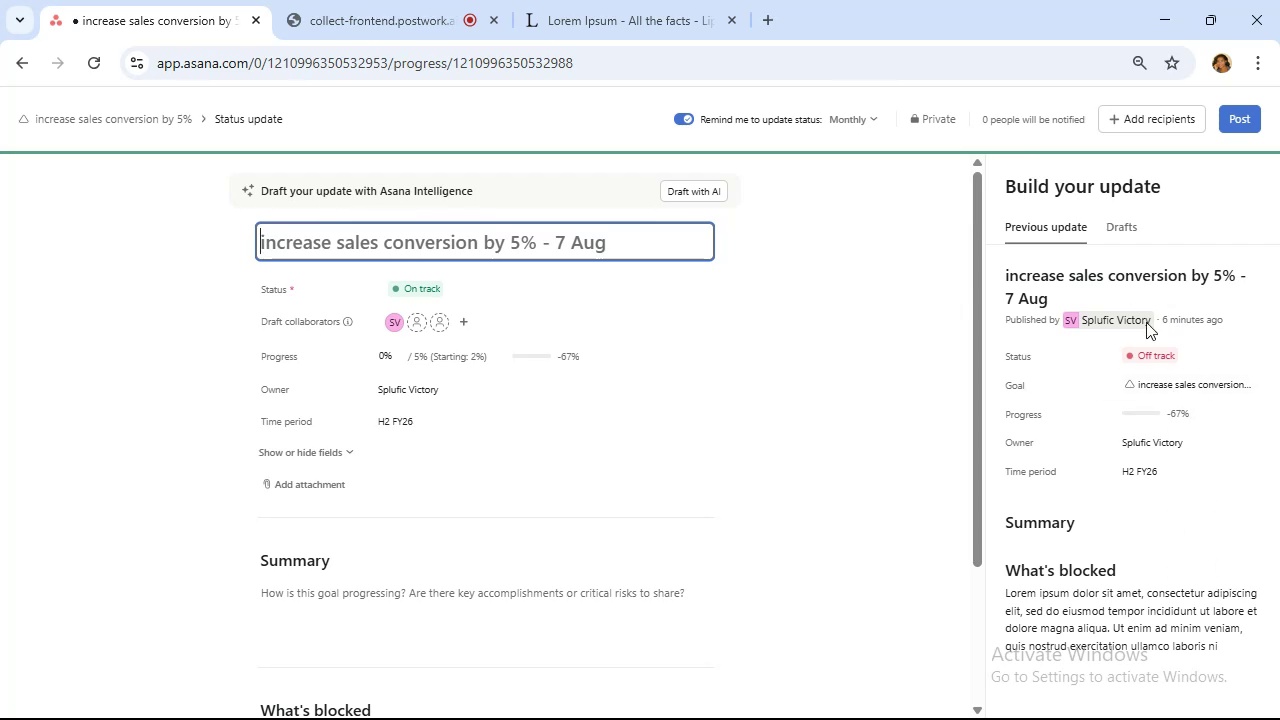 
left_click([1227, 116])
 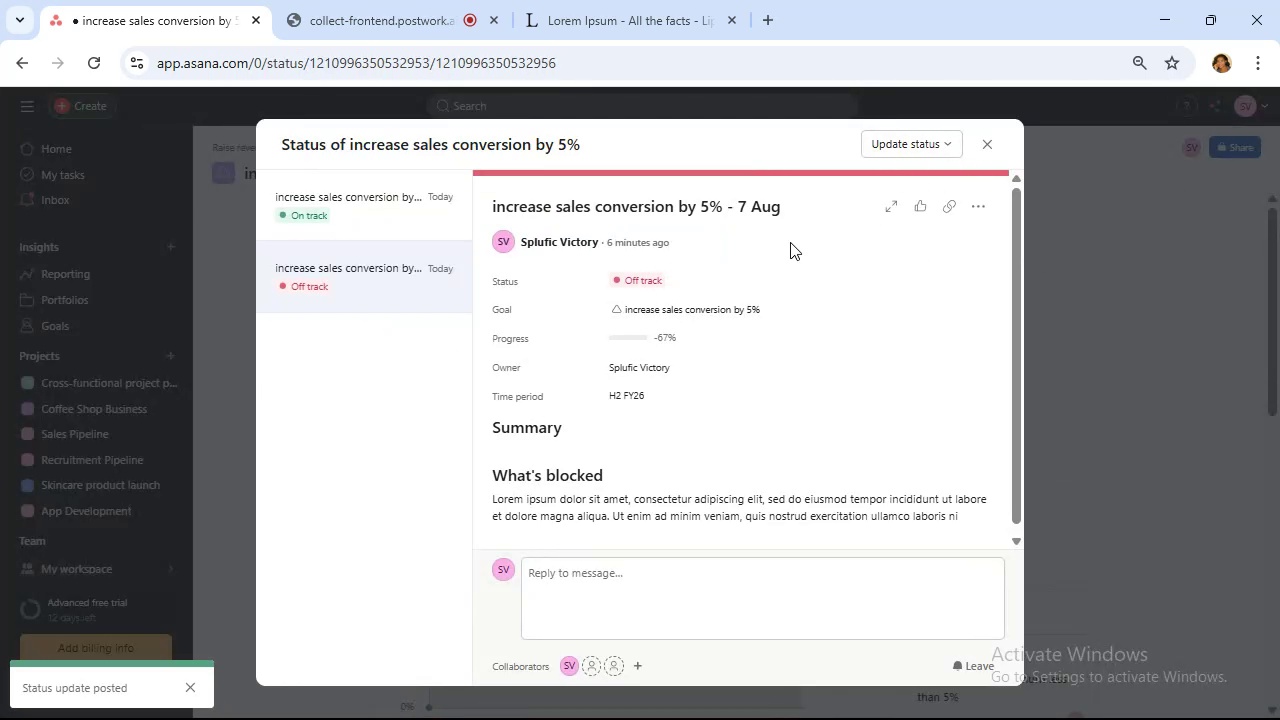 
left_click([891, 145])
 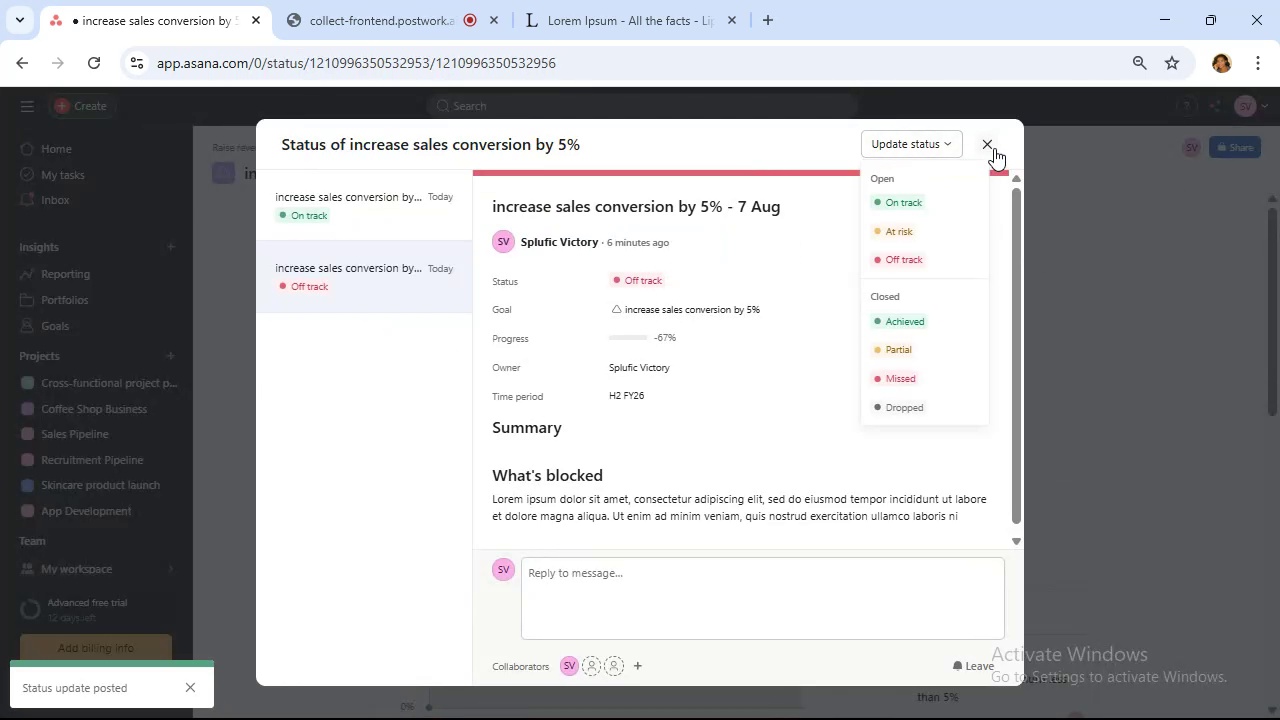 
left_click([993, 143])
 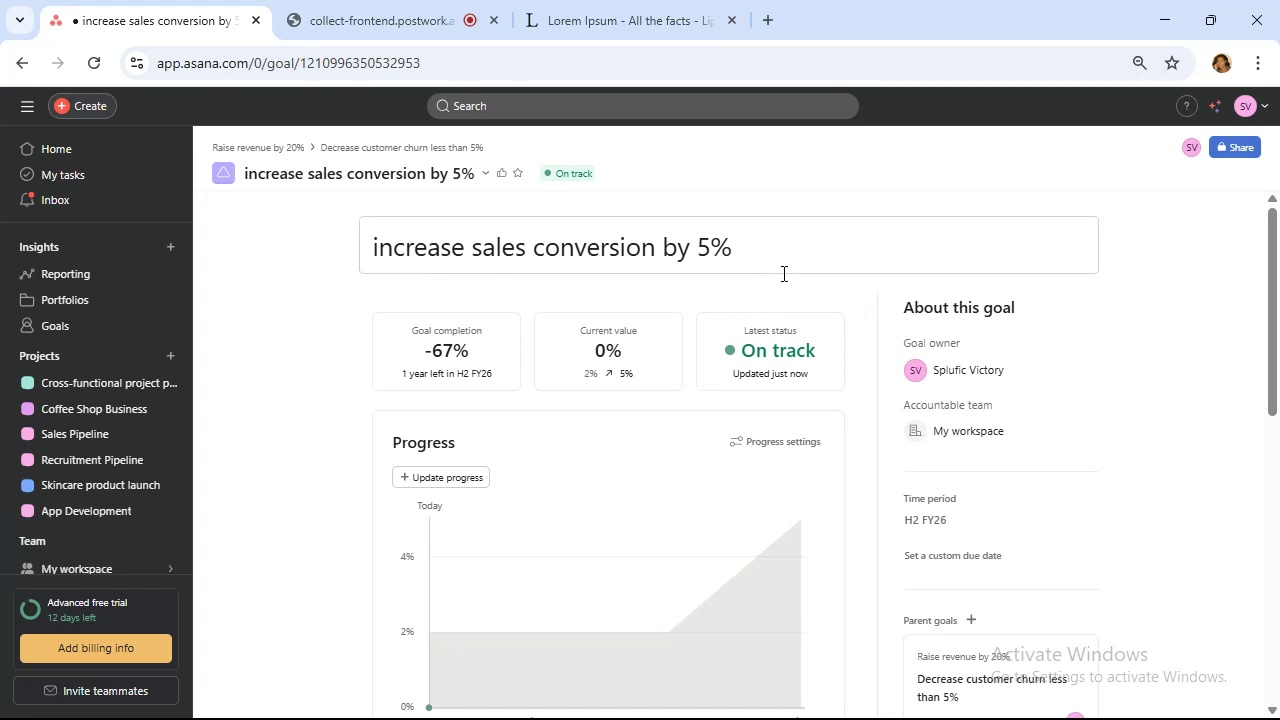 
wait(22.71)
 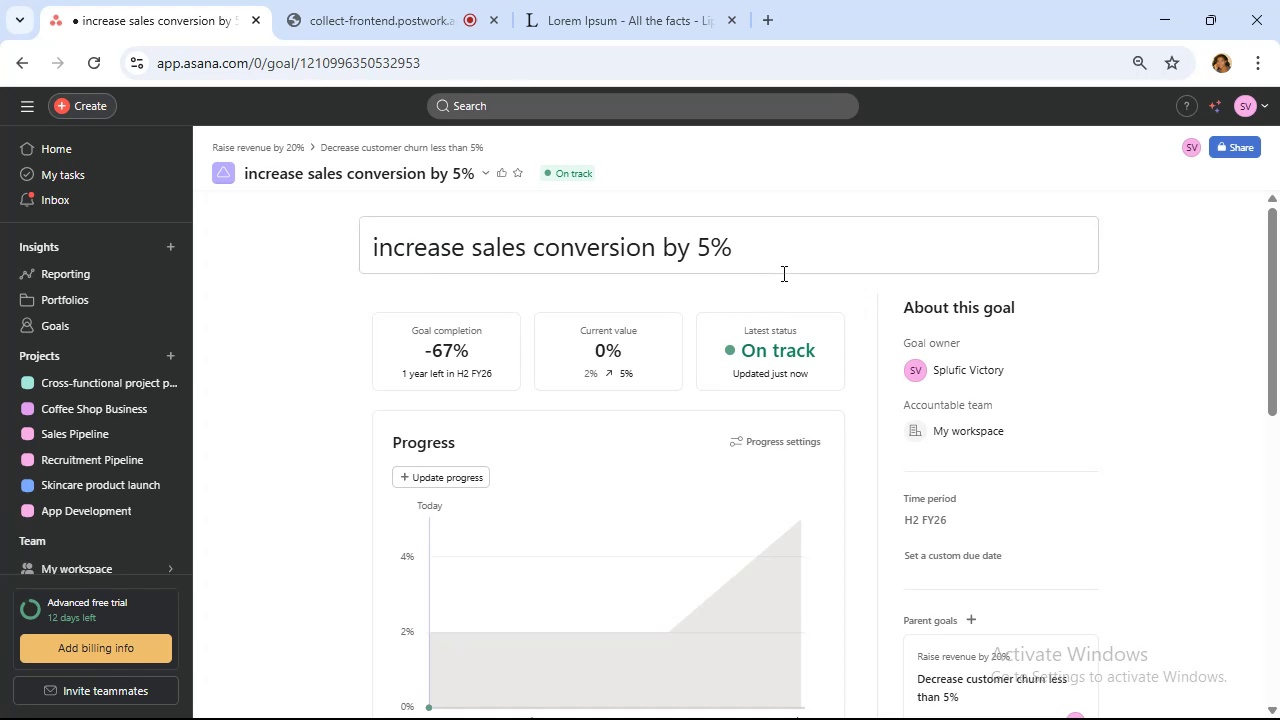 
left_click([286, 147])
 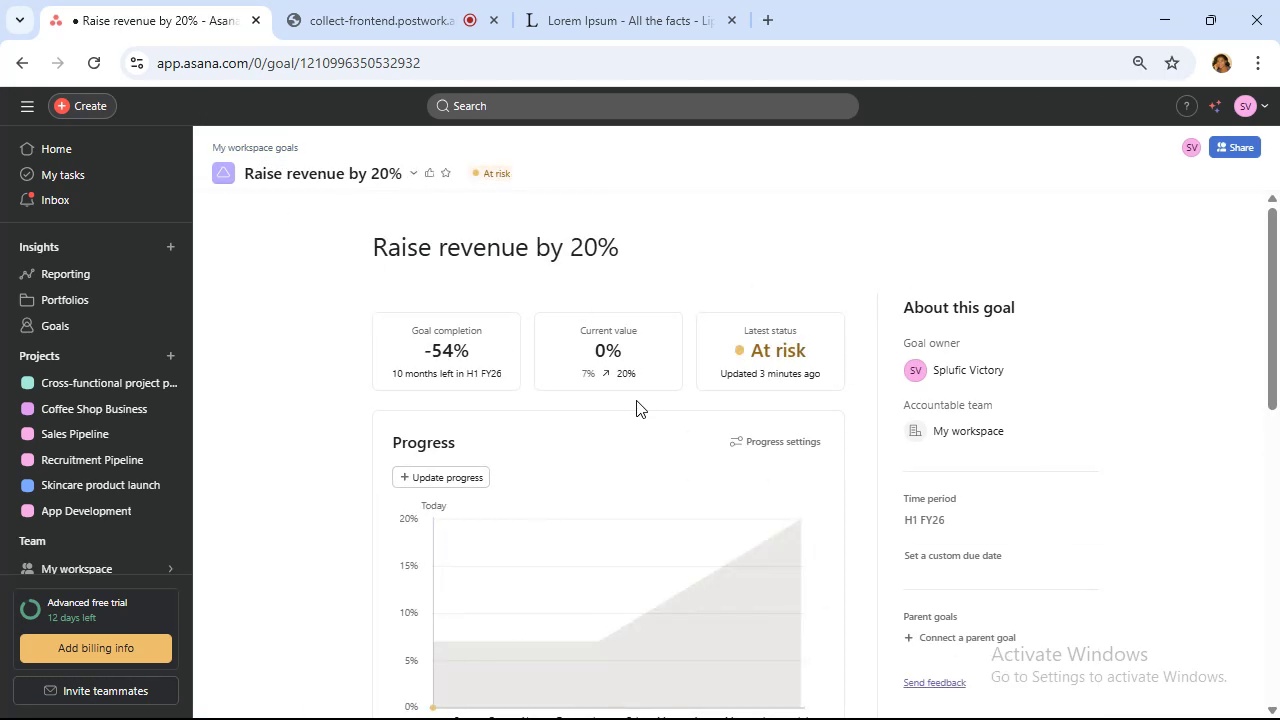 
scroll: coordinate [625, 375], scroll_direction: down, amount: 7.0
 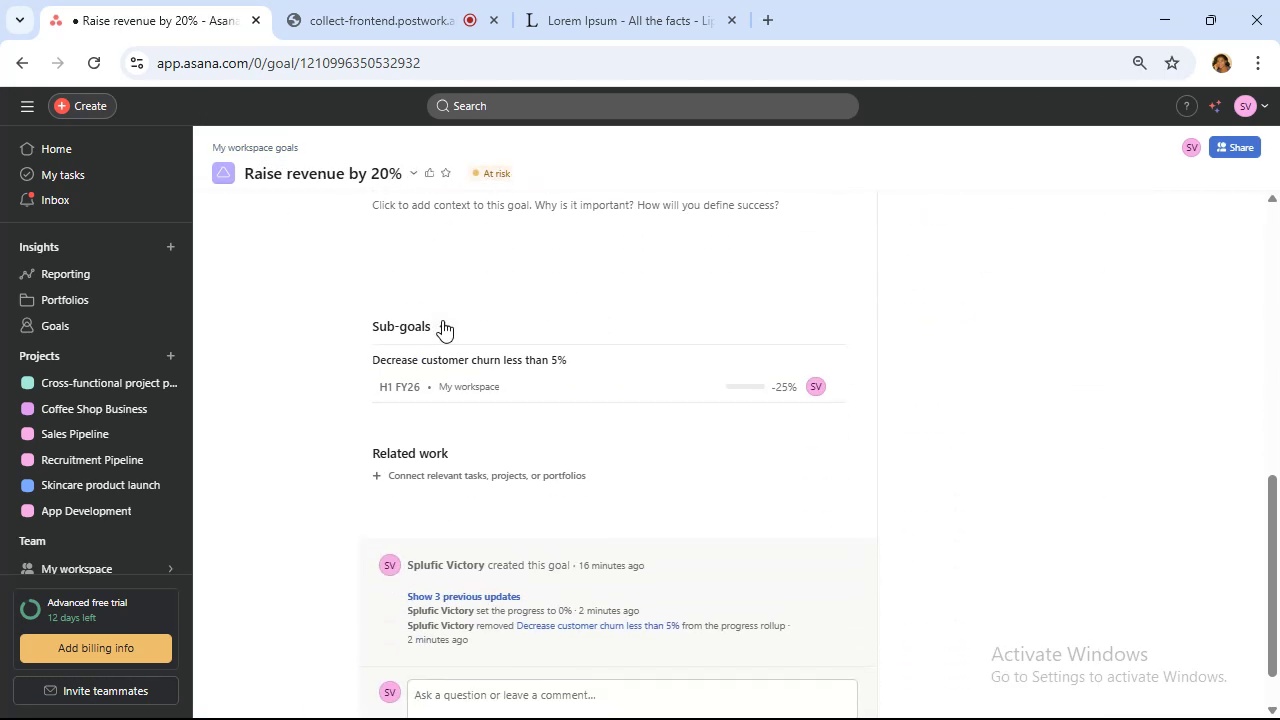 
left_click([442, 321])
 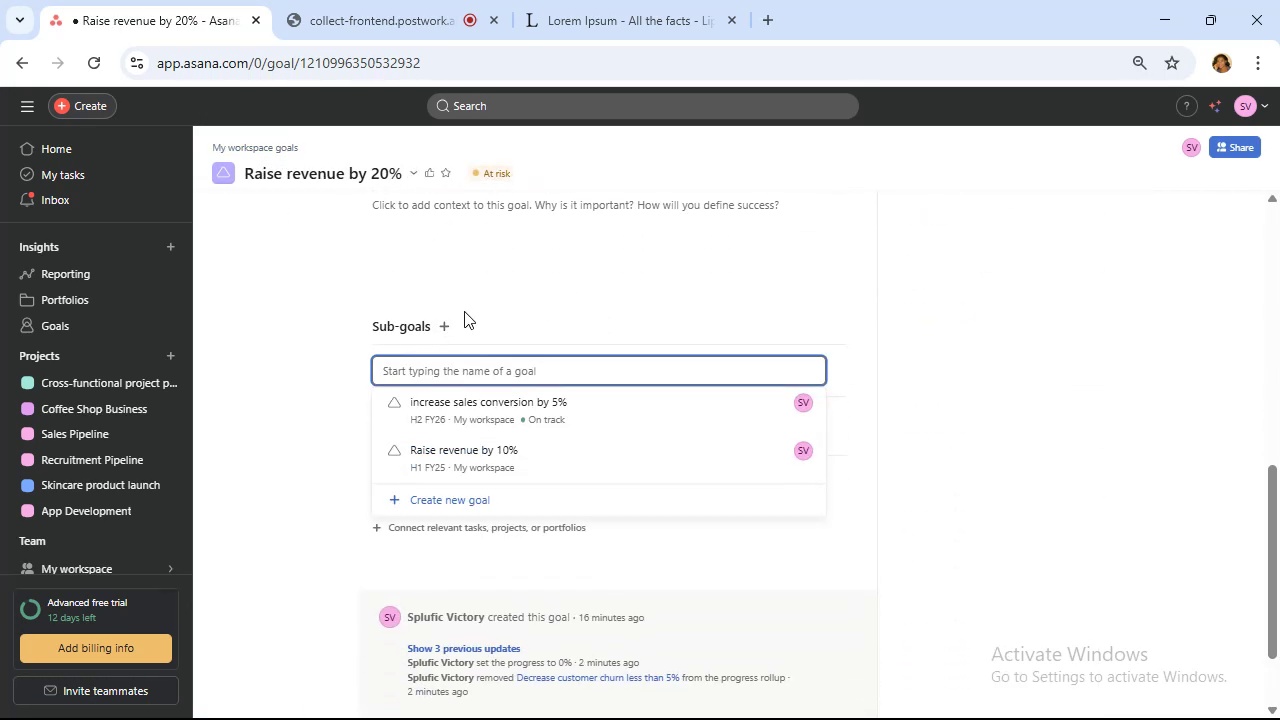 
type(Hire 5 new )
 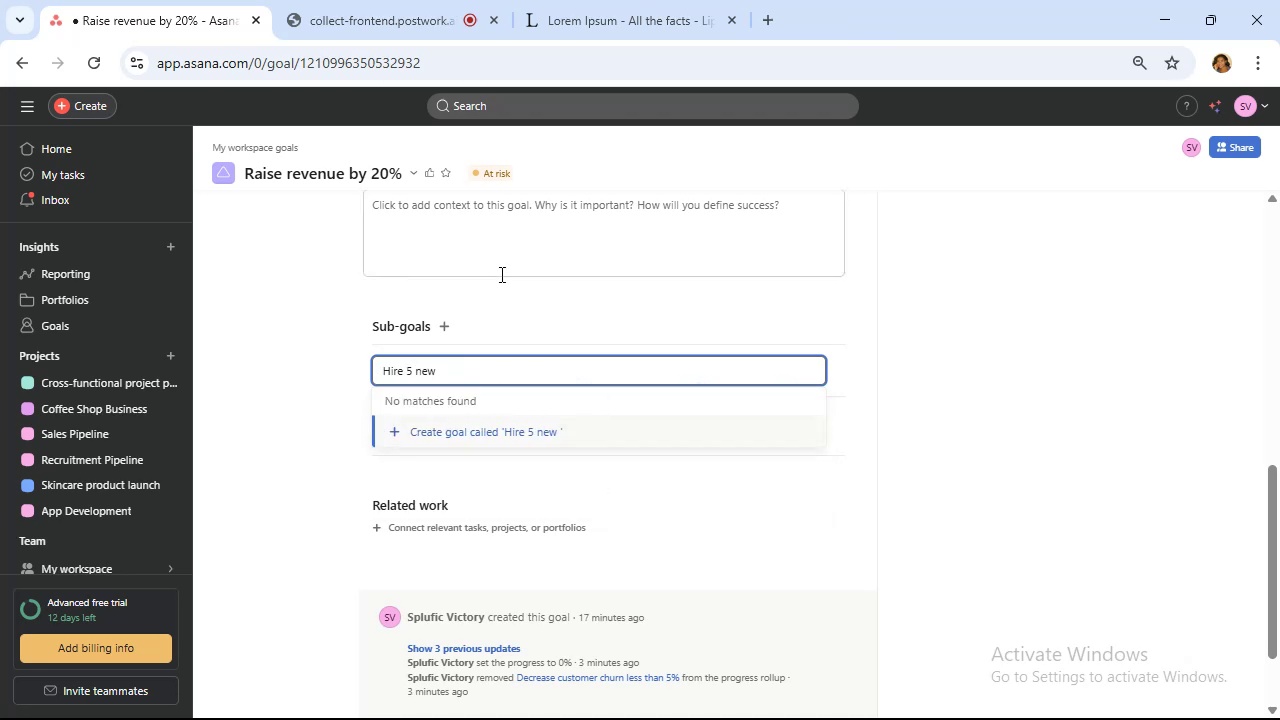 
type(sales people)
 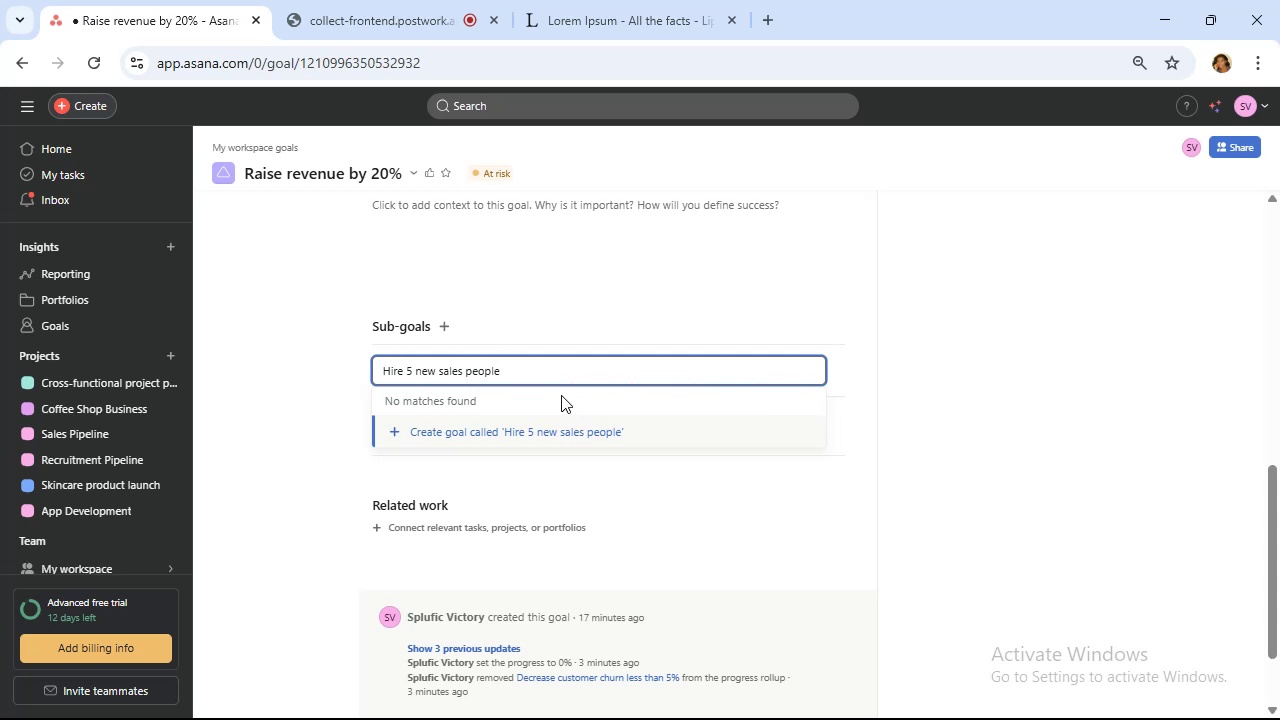 
wait(6.54)
 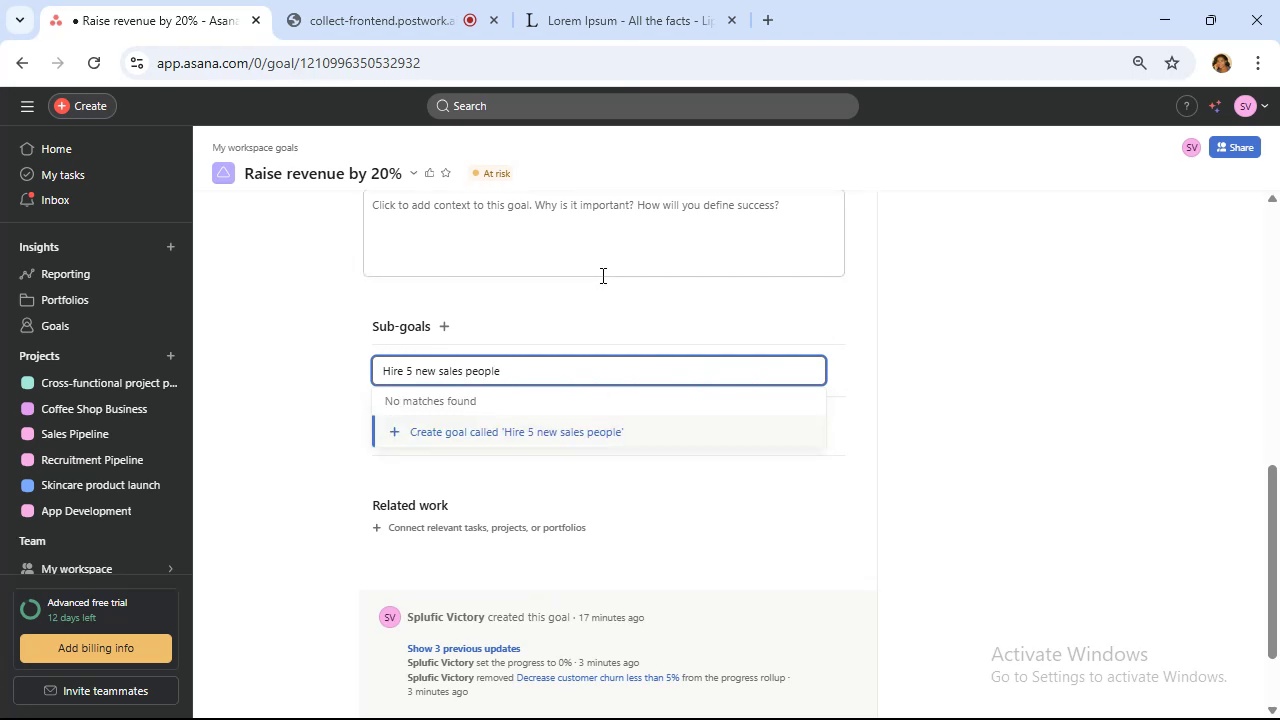 
left_click([592, 431])
 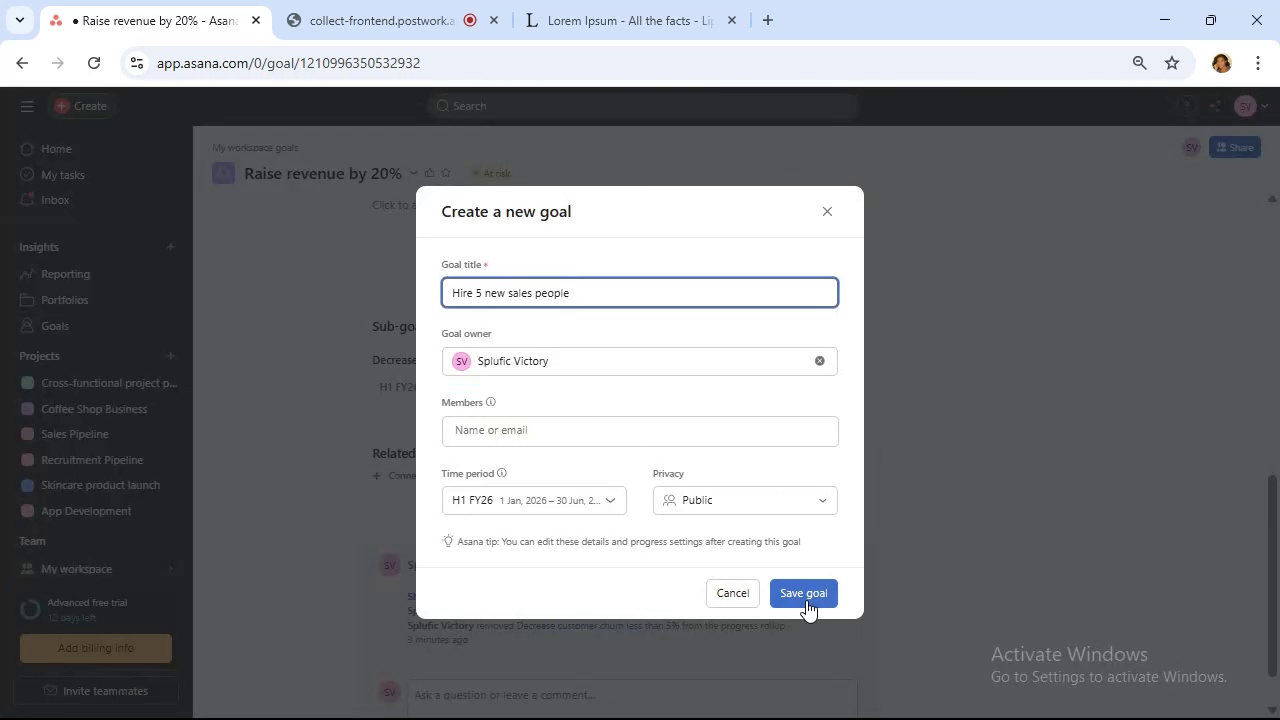 
wait(5.62)
 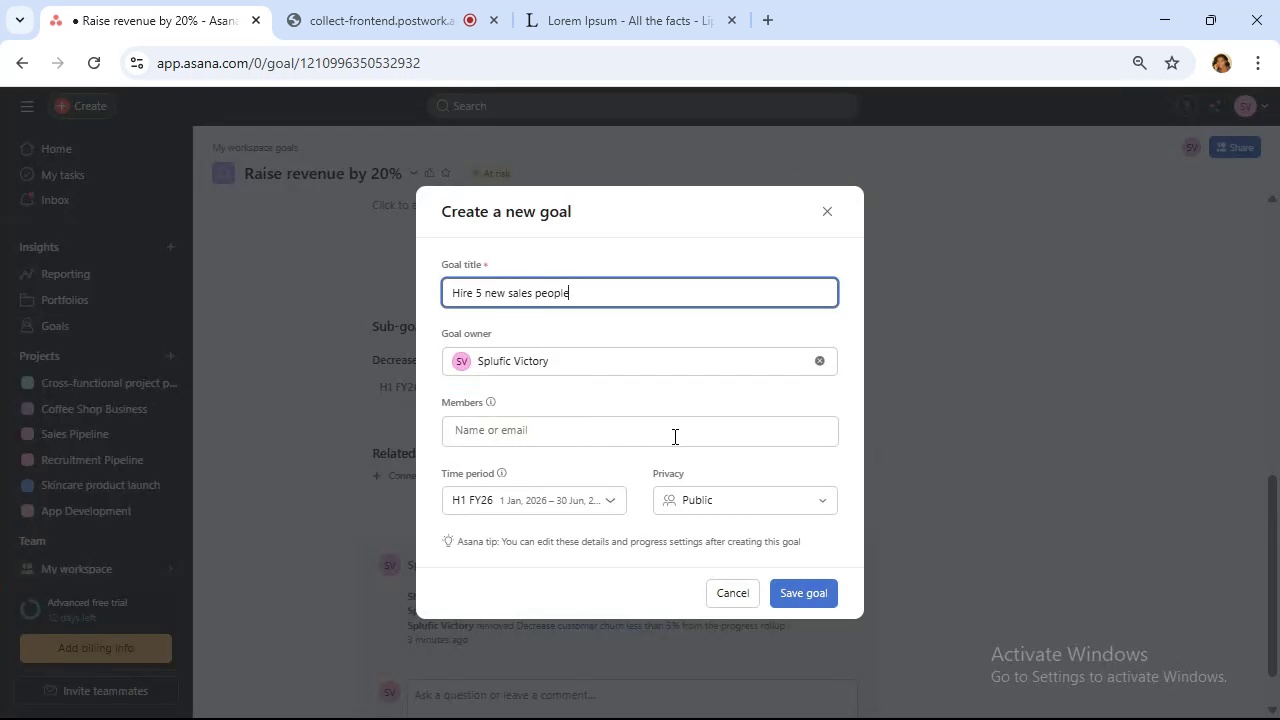 
left_click([806, 600])
 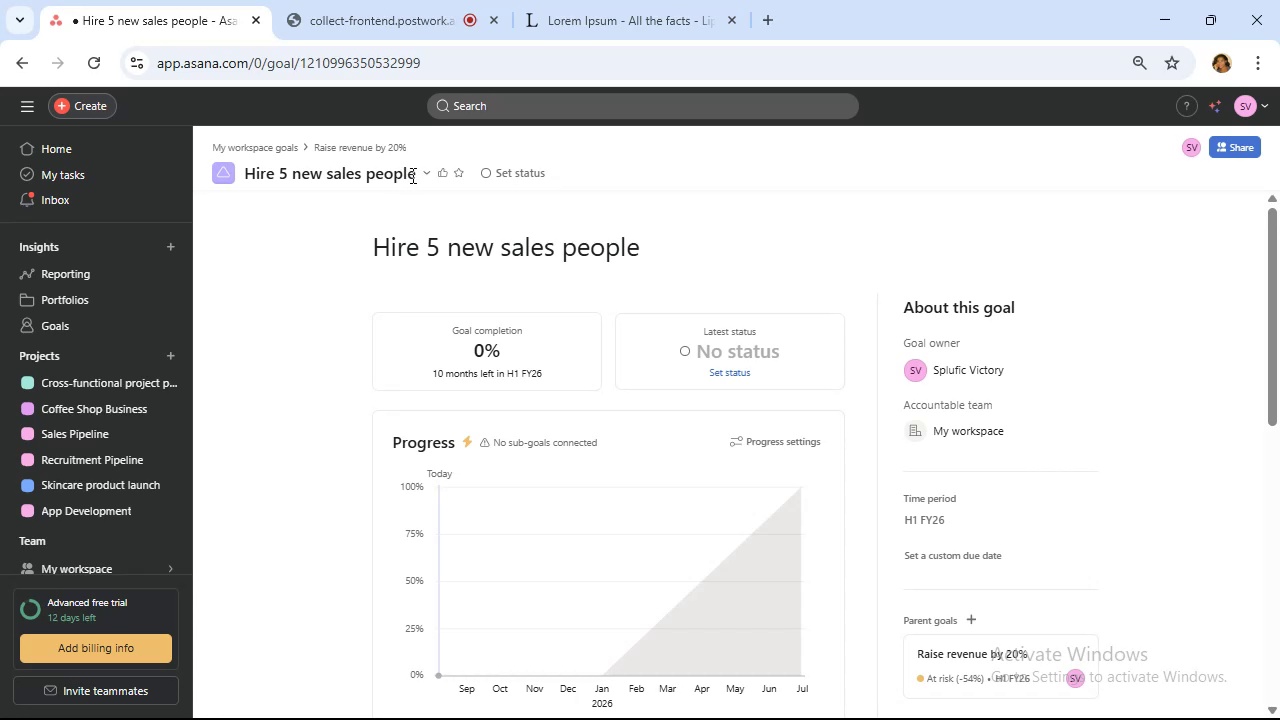 
left_click([429, 170])
 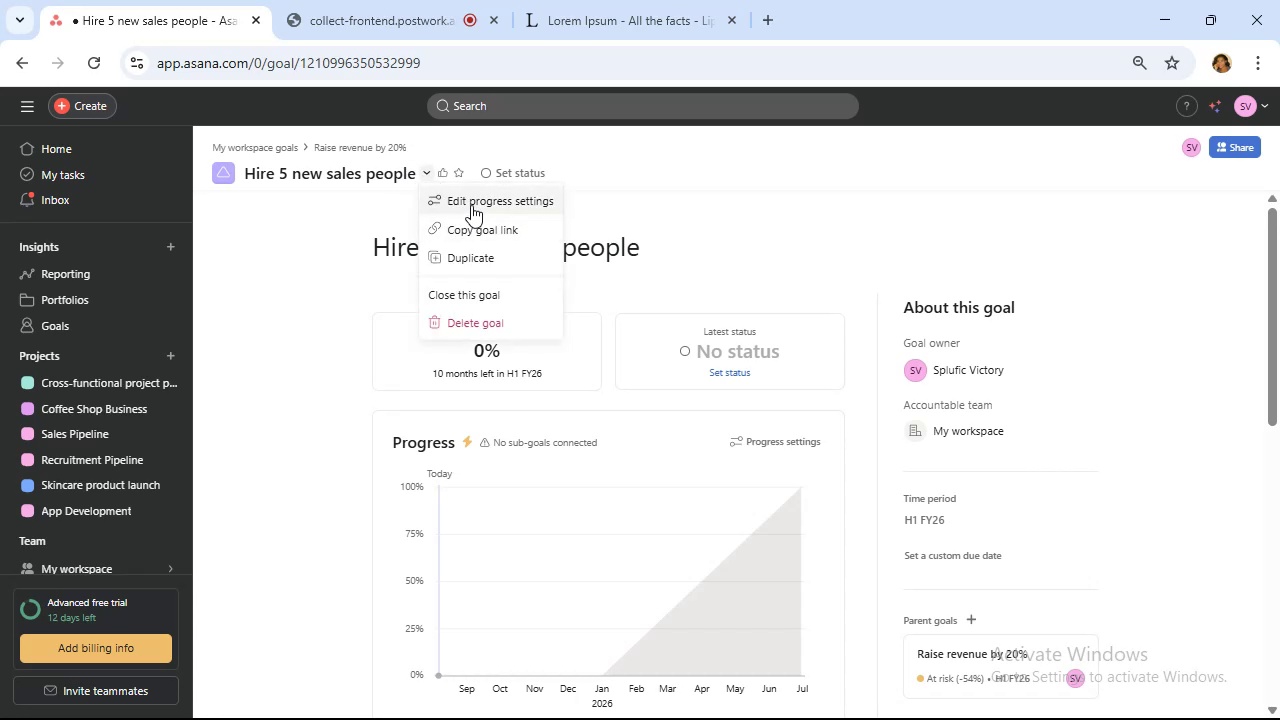 
left_click([471, 205])
 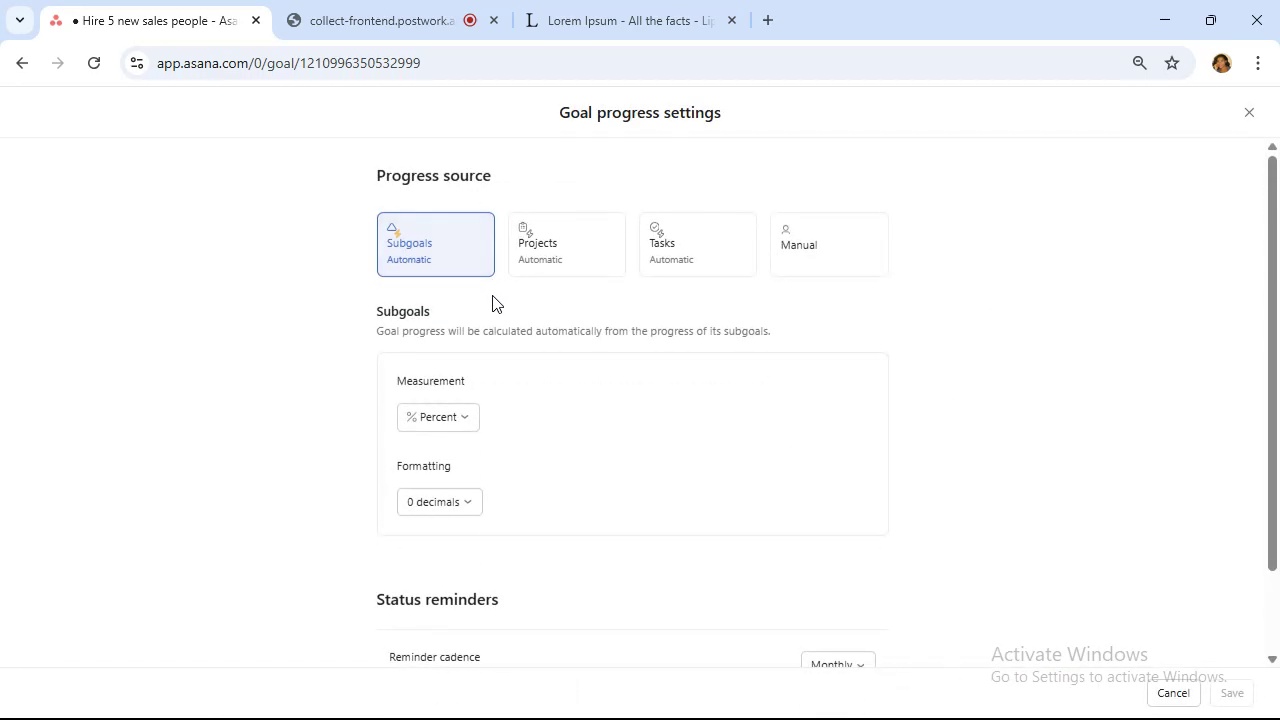 
left_click([588, 240])
 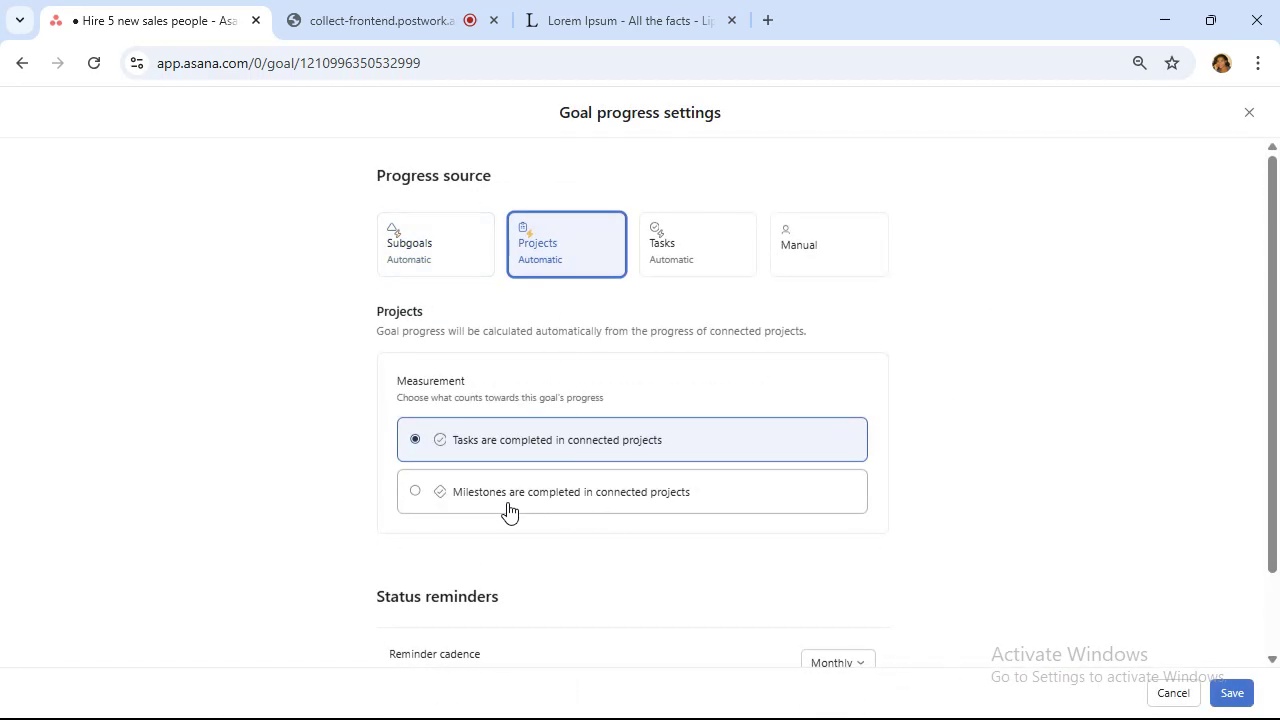 
left_click([548, 487])
 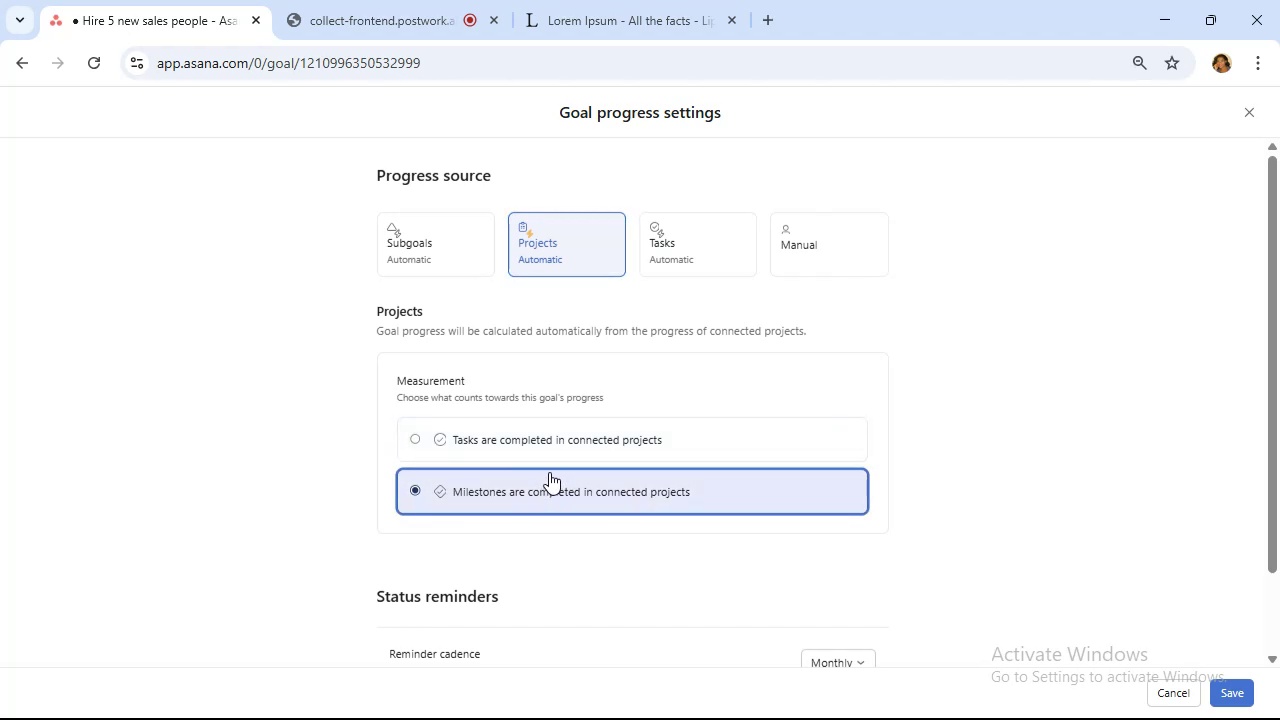 
wait(8.68)
 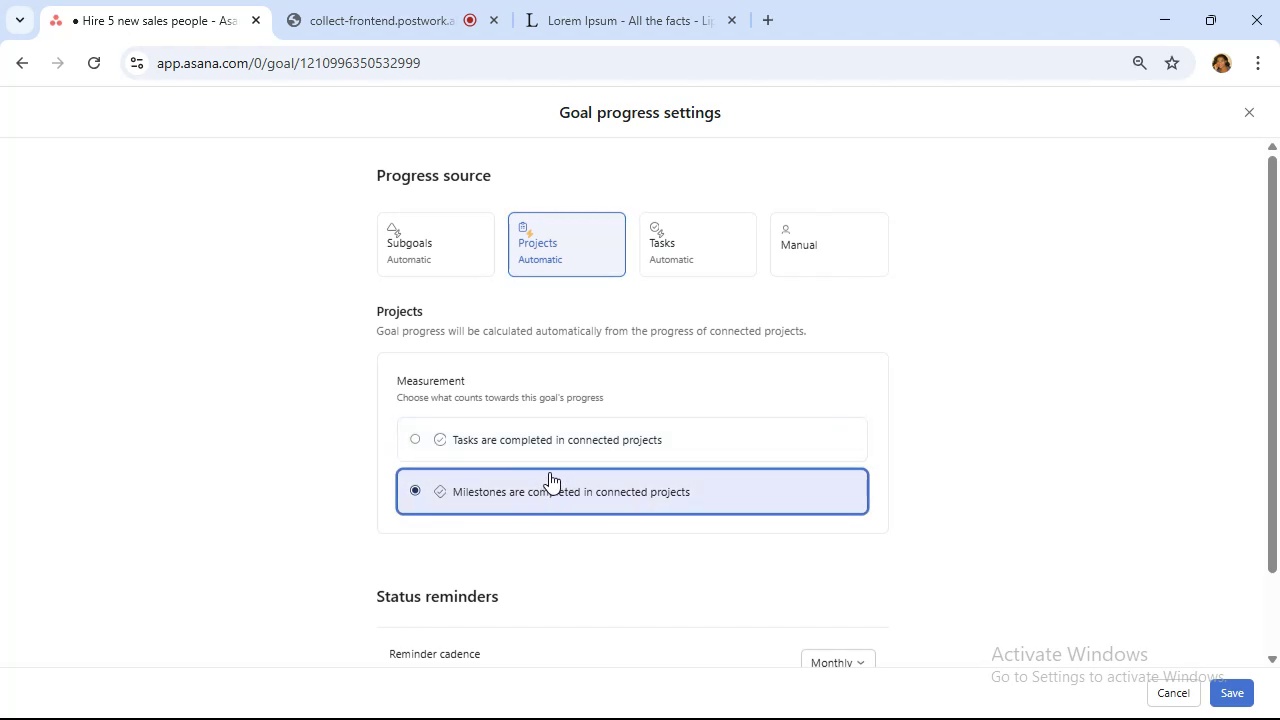 
scroll: coordinate [552, 463], scroll_direction: down, amount: 4.0
 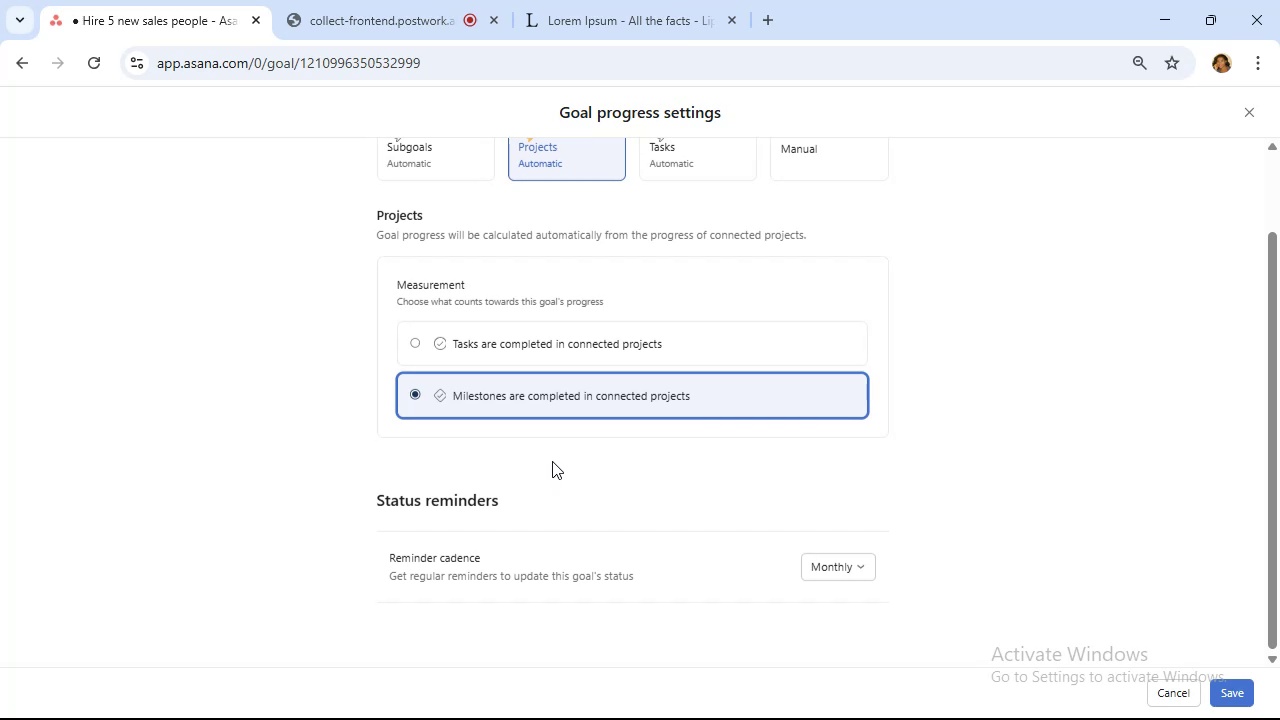 
scroll: coordinate [577, 453], scroll_direction: up, amount: 3.0
 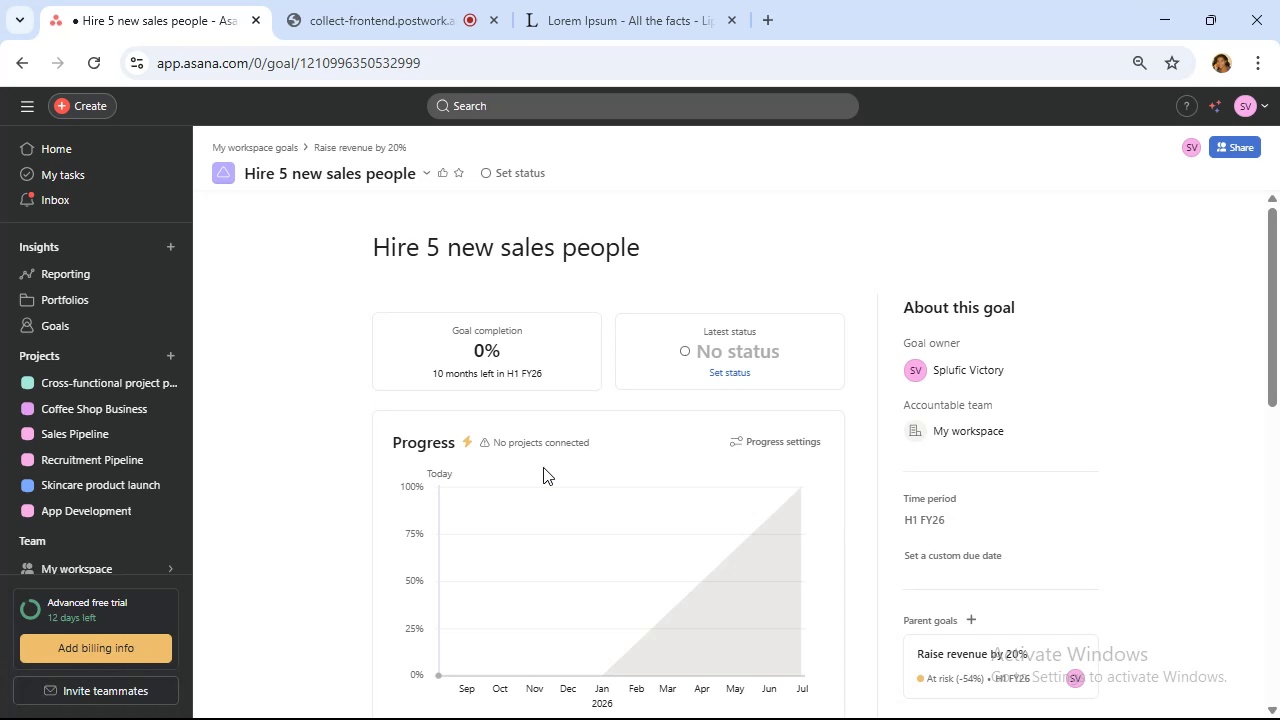 
wait(23.06)
 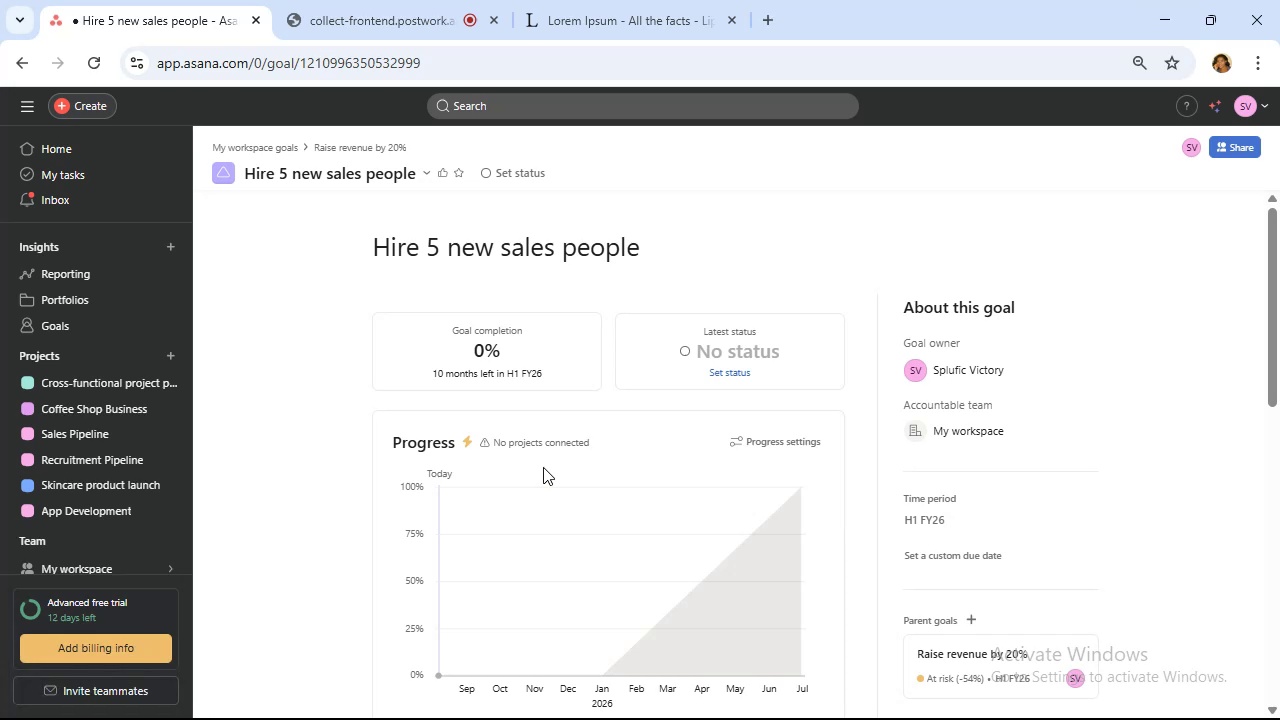 
left_click([804, 444])
 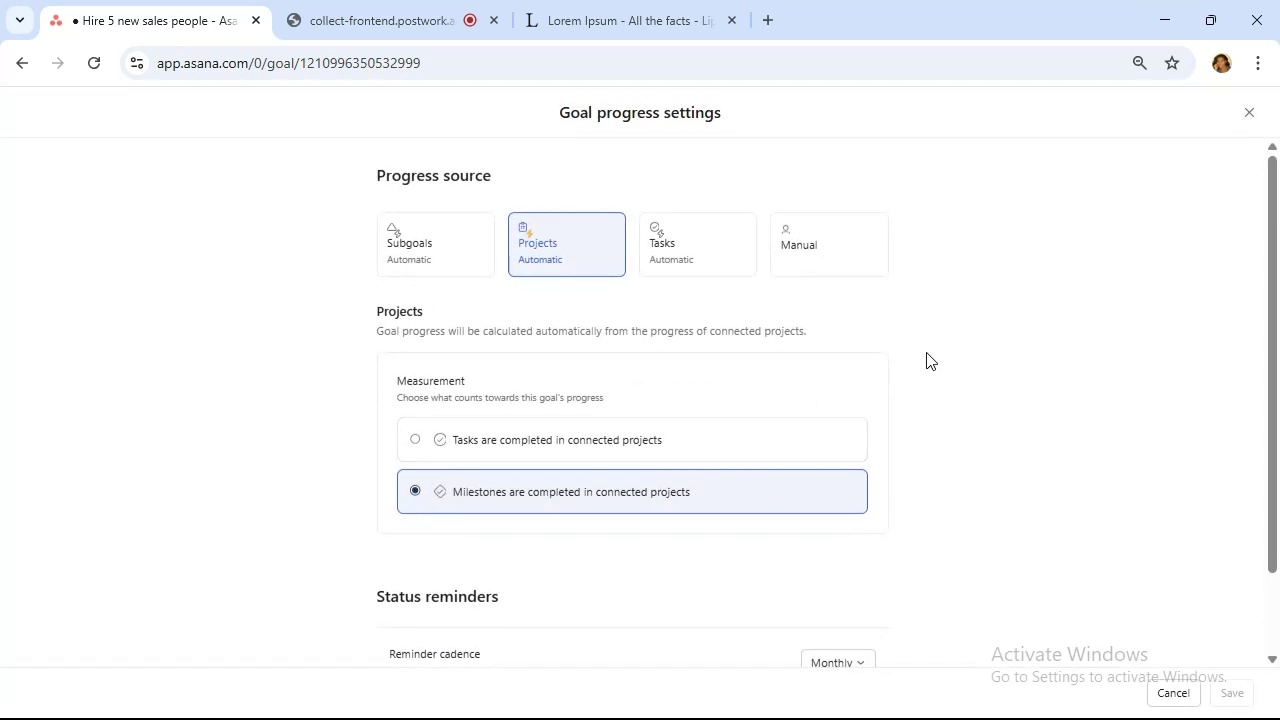 
scroll: coordinate [668, 437], scroll_direction: down, amount: 5.0
 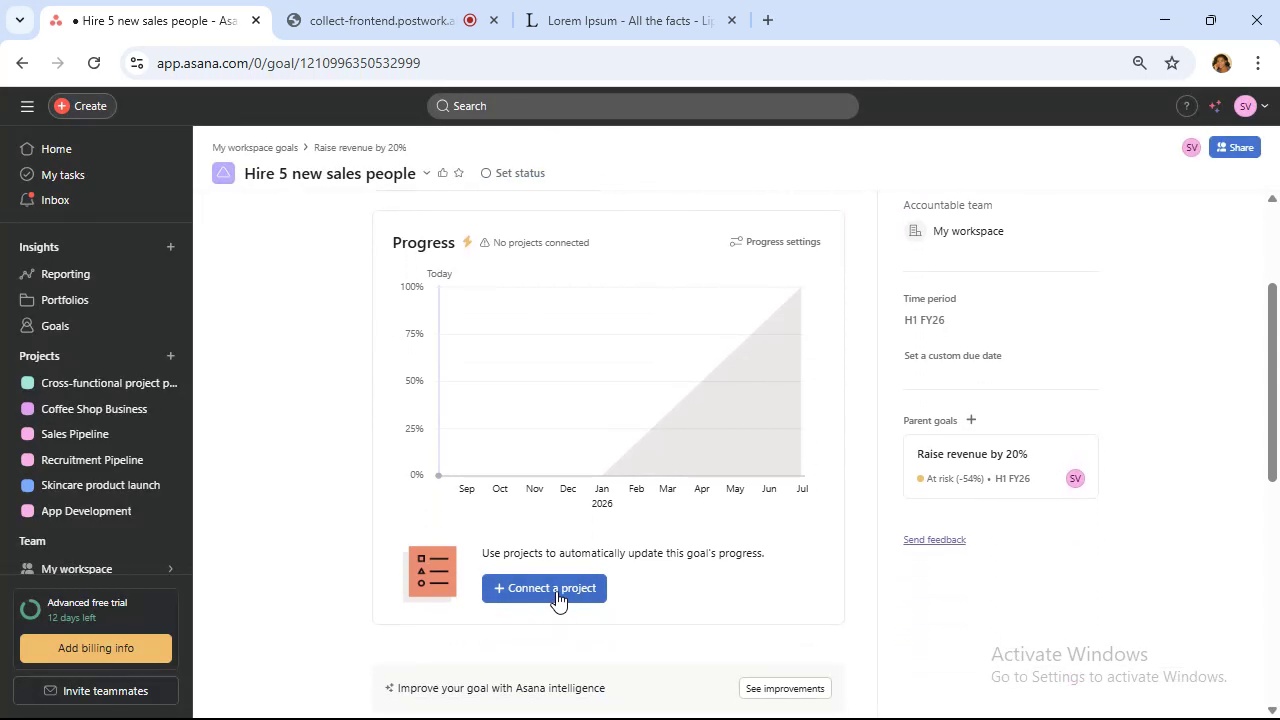 
left_click([556, 588])
 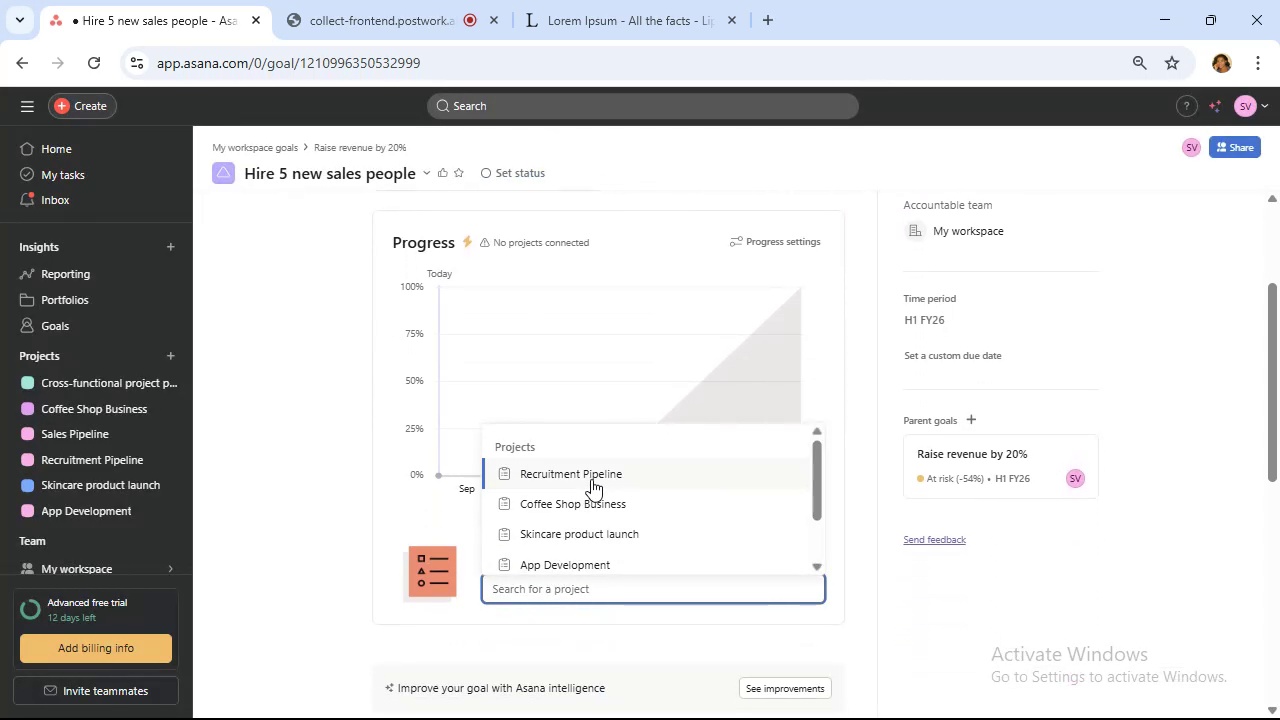 
scroll: coordinate [594, 473], scroll_direction: down, amount: 2.0
 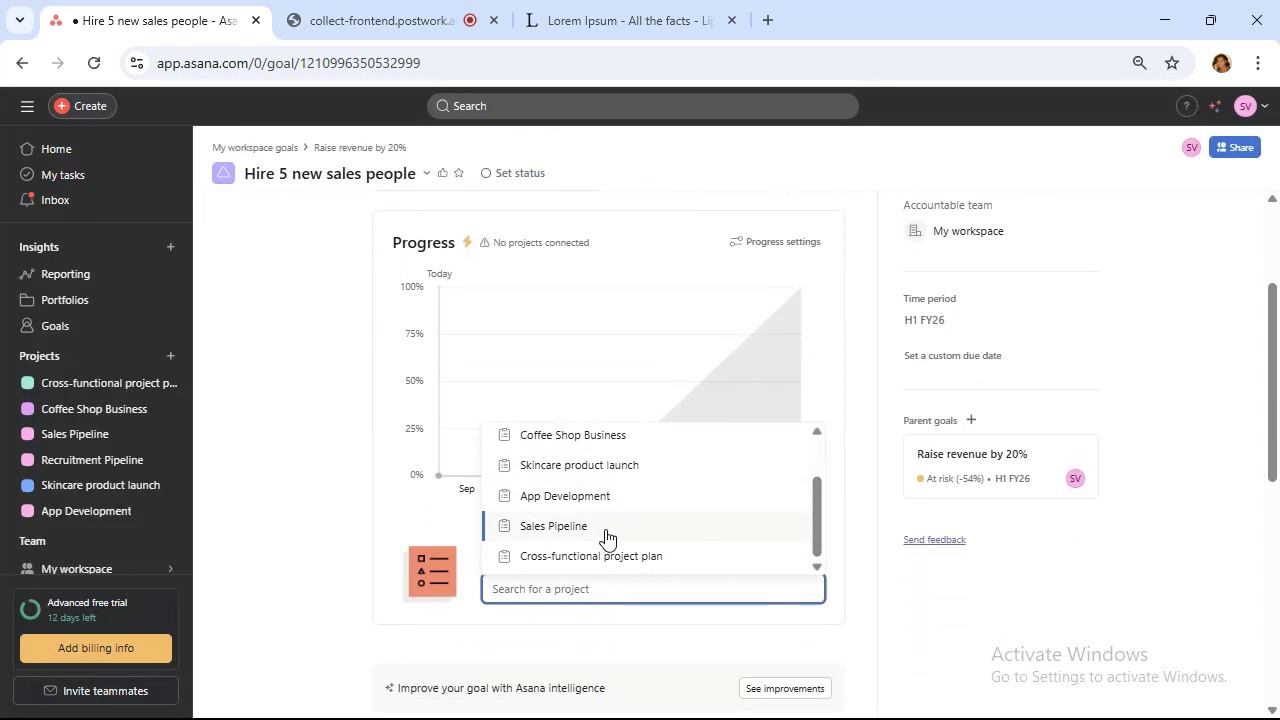 
left_click([605, 529])
 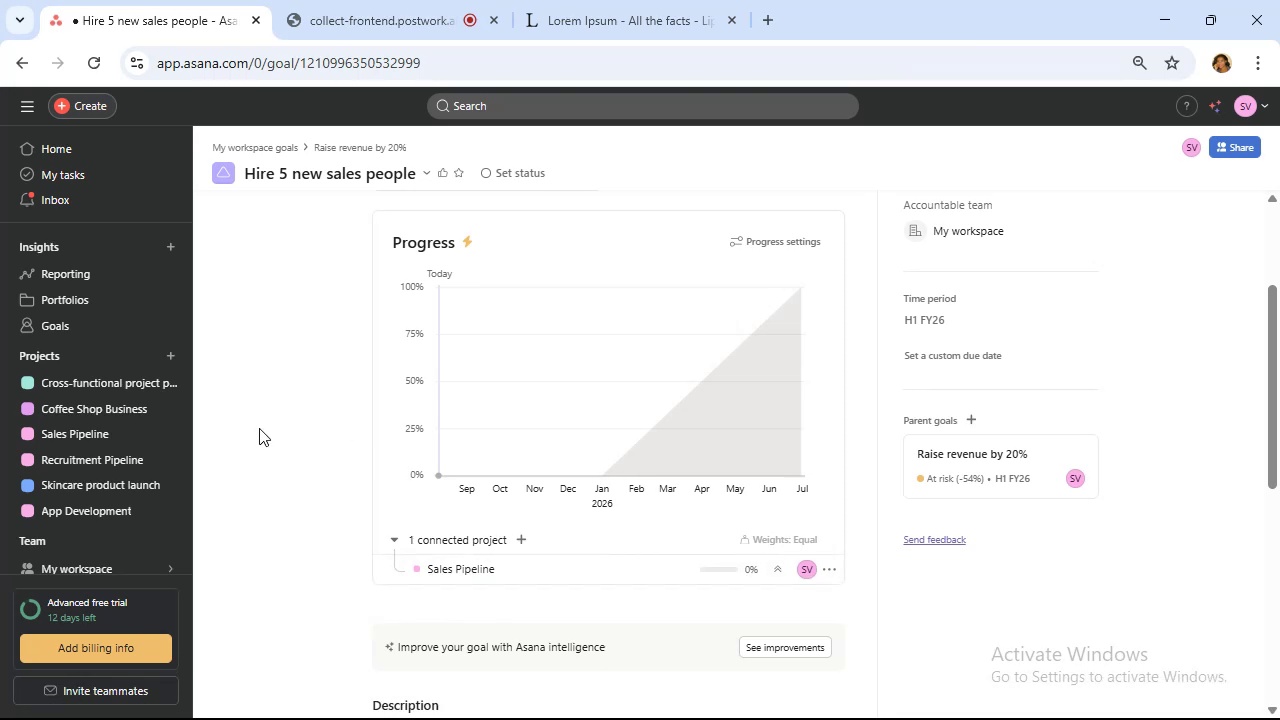 
wait(27.34)
 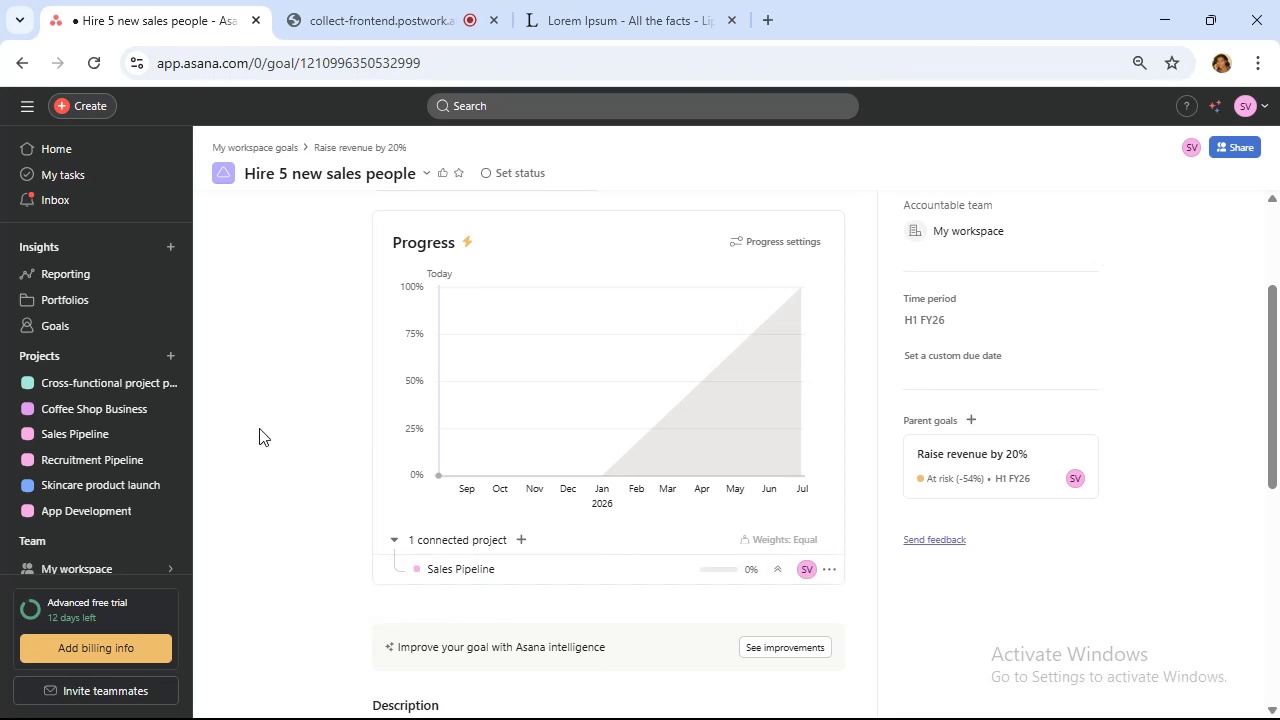 
left_click([434, 0])
 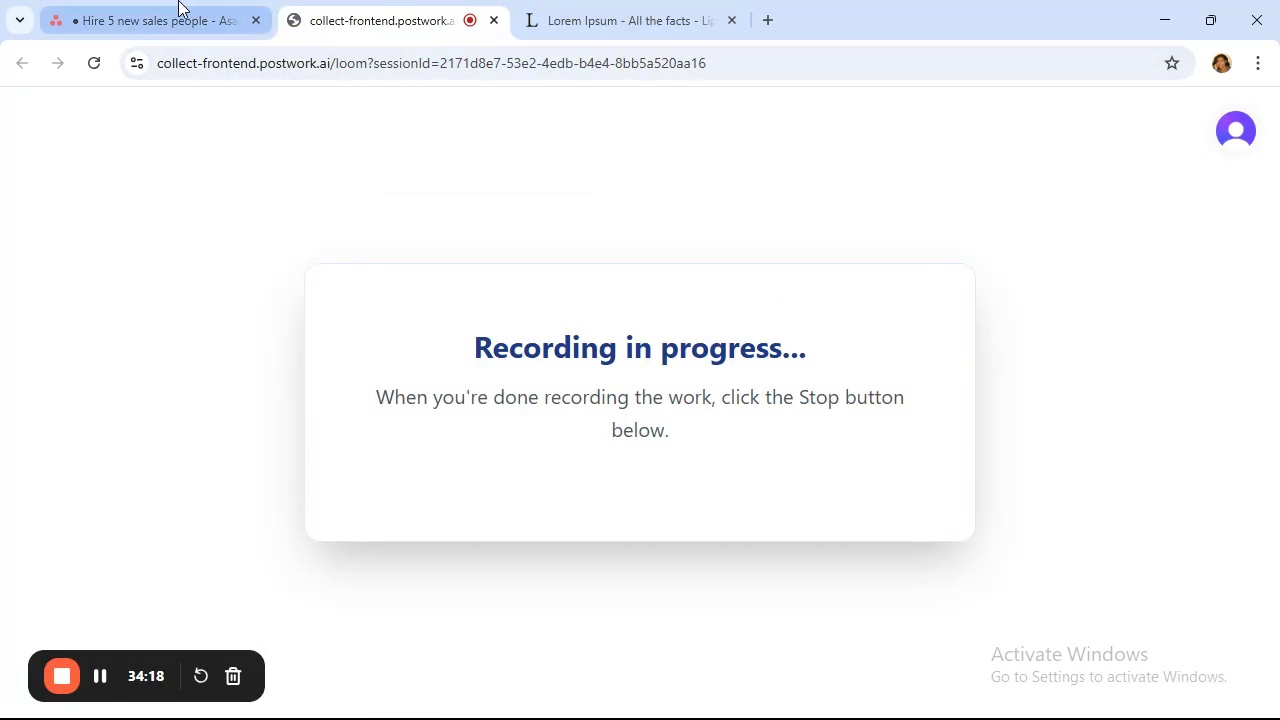 
left_click([178, 0])
 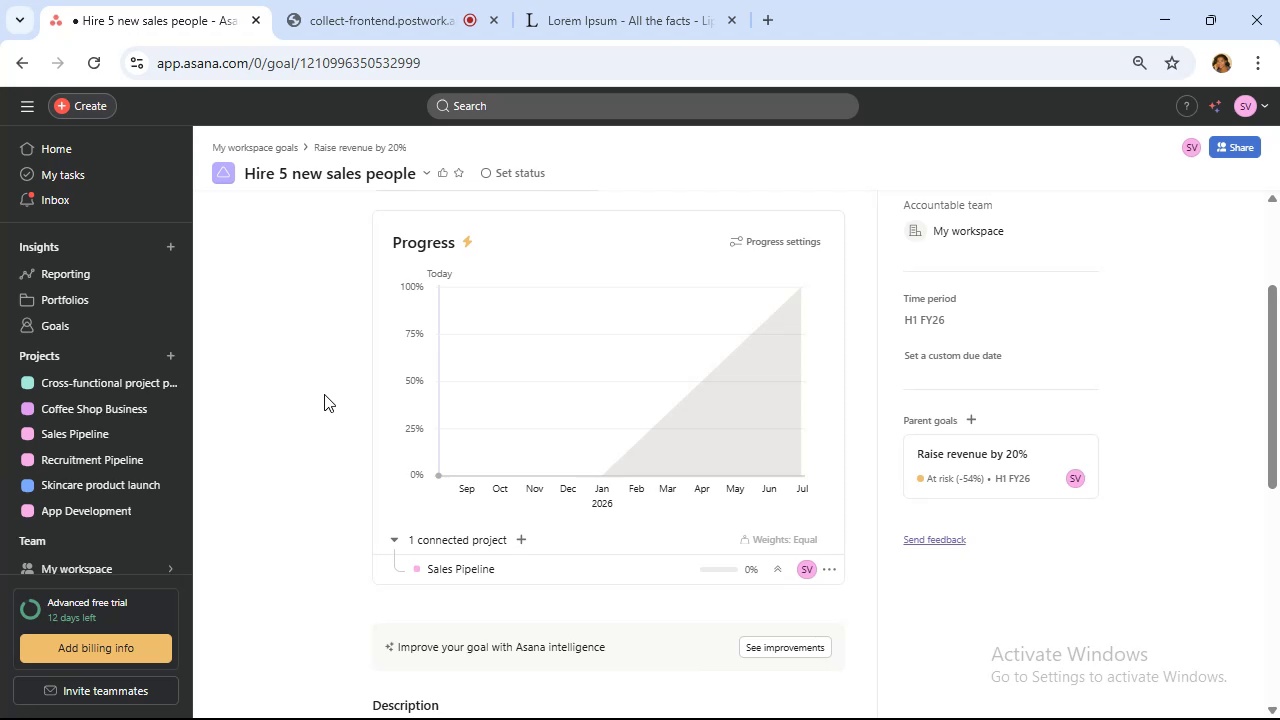 
wait(24.09)
 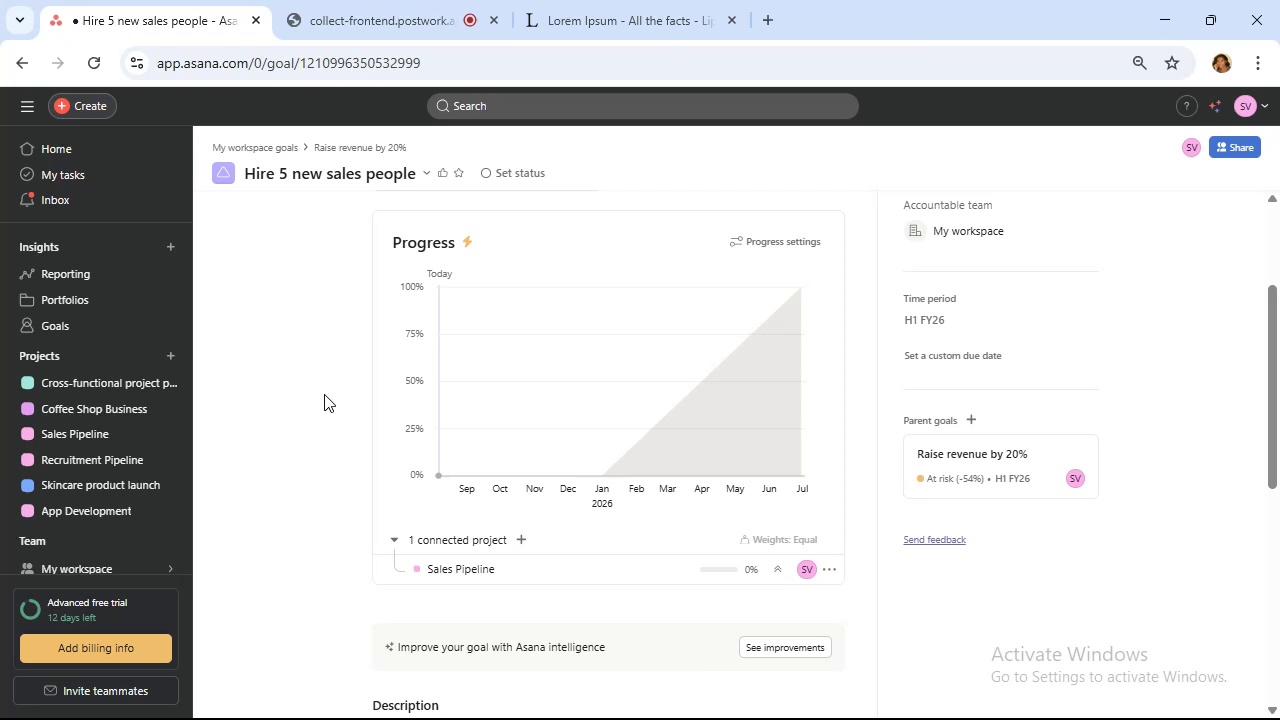 
left_click([472, 569])
 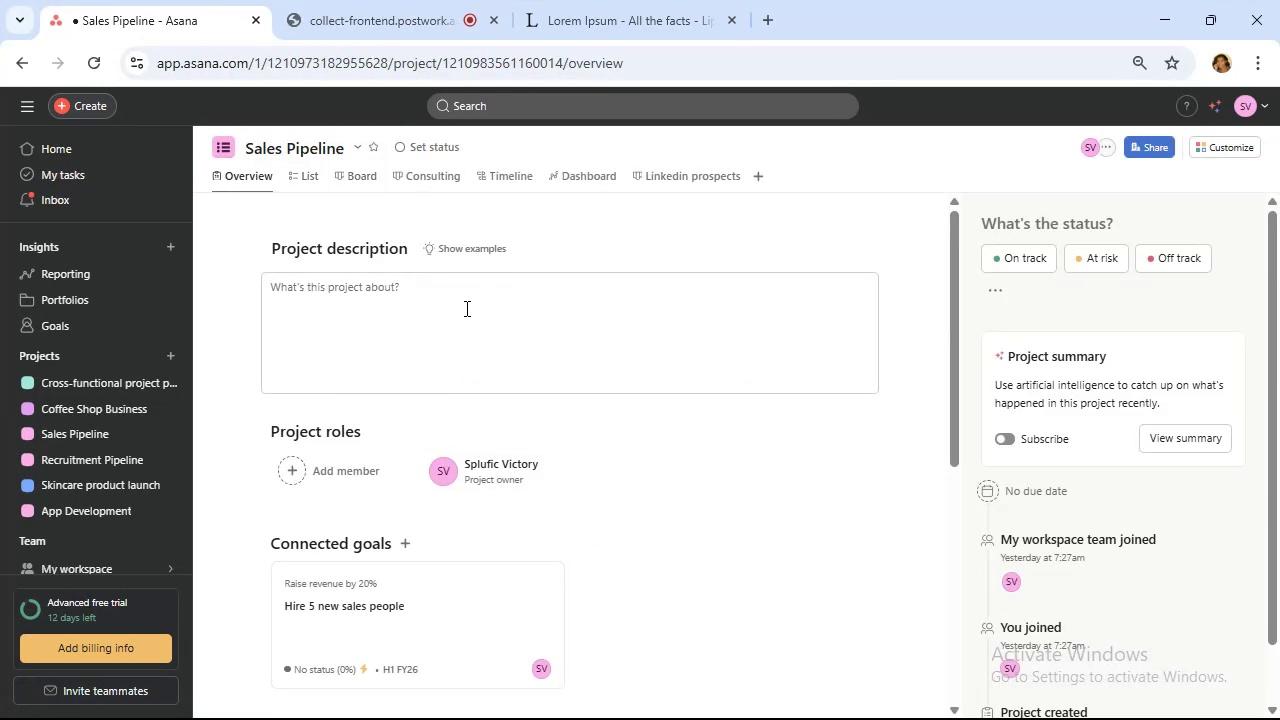 
wait(6.5)
 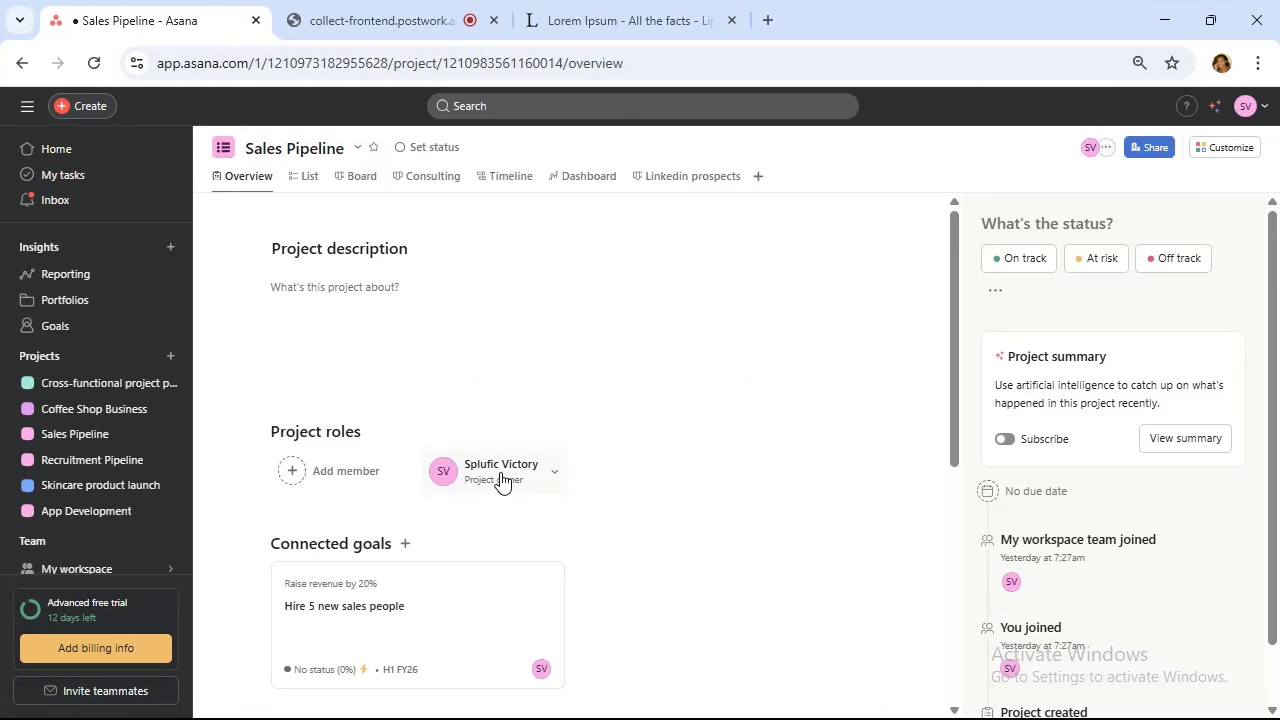 
scroll: coordinate [476, 293], scroll_direction: down, amount: 4.0
 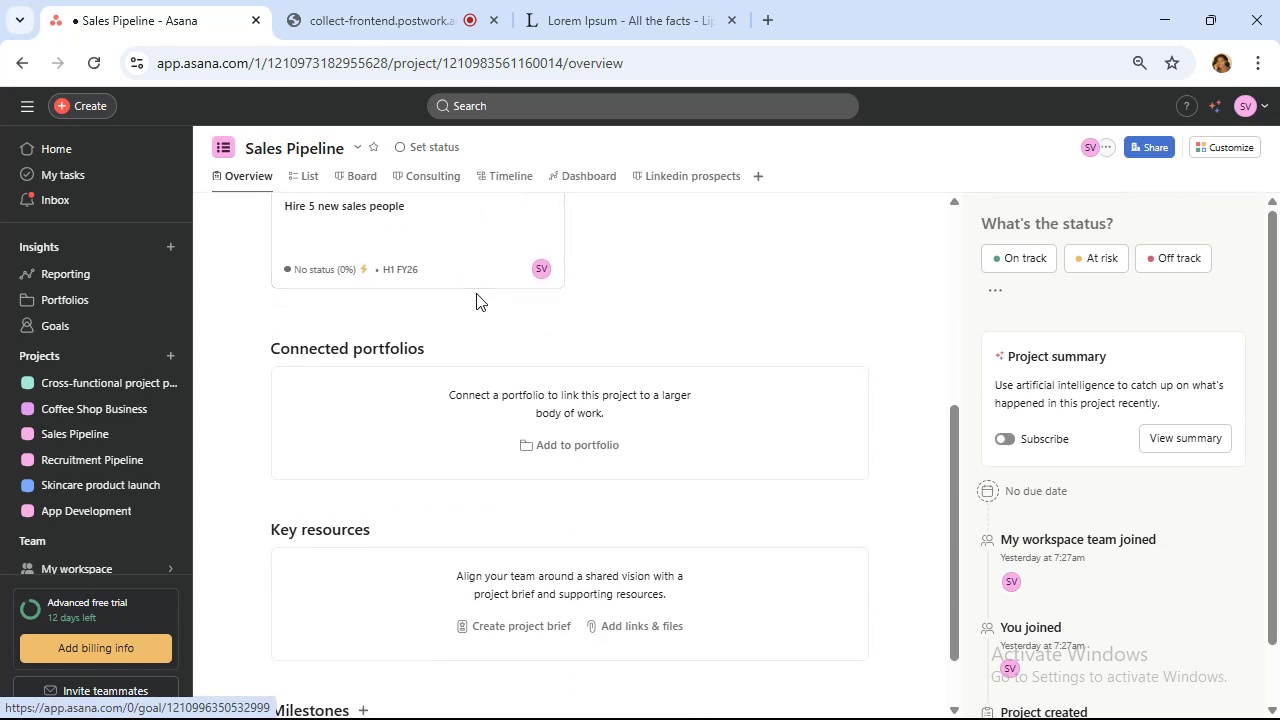 
scroll: coordinate [476, 293], scroll_direction: up, amount: 1.0
 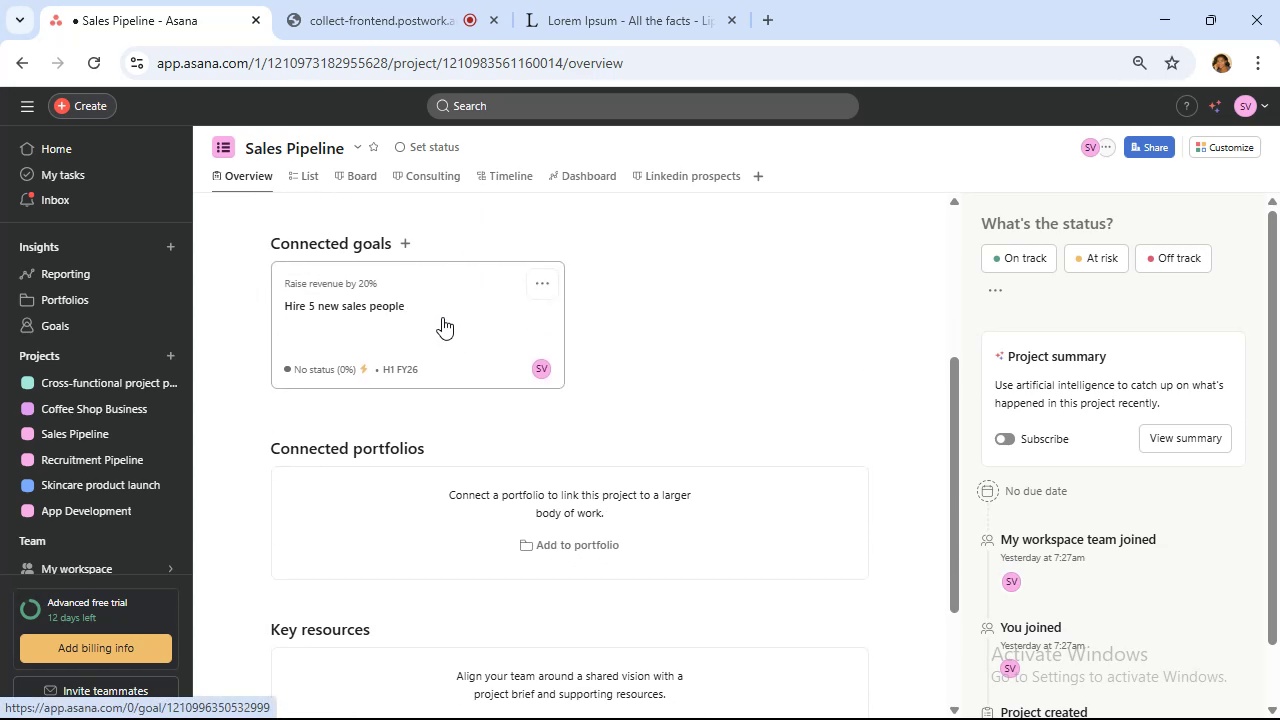 
wait(7.62)
 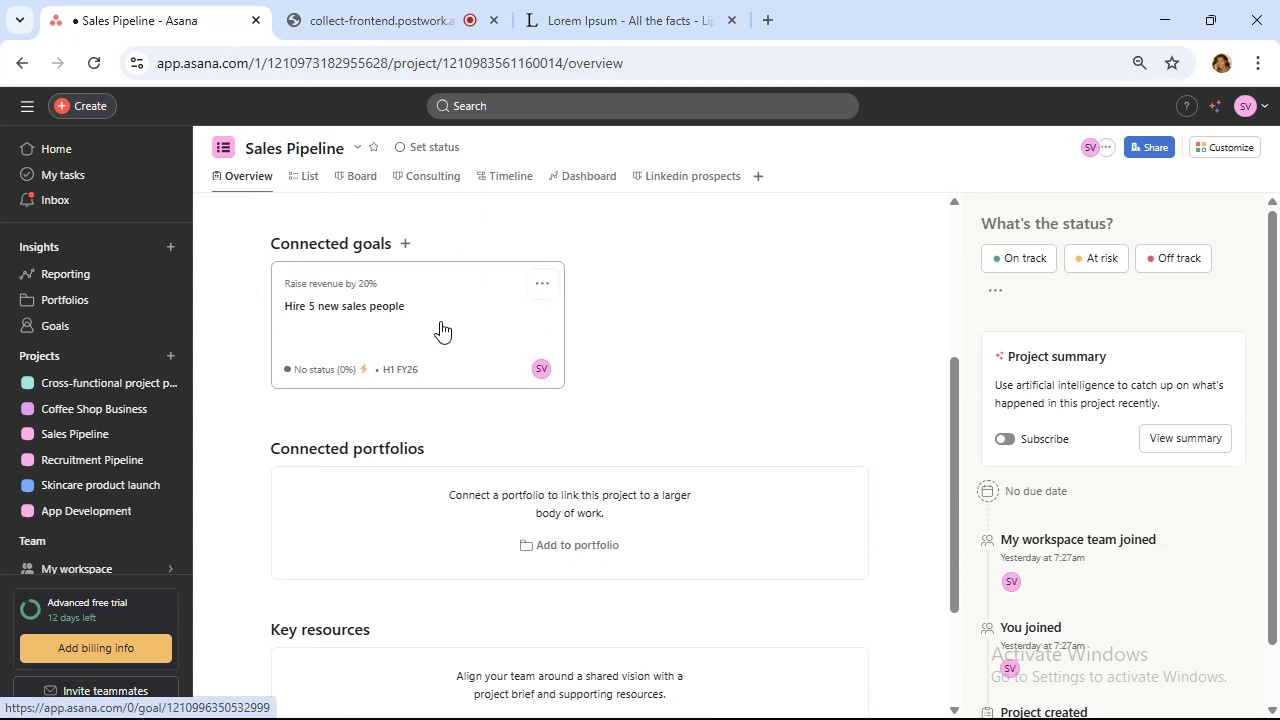 
scroll: coordinate [447, 308], scroll_direction: up, amount: 6.0
 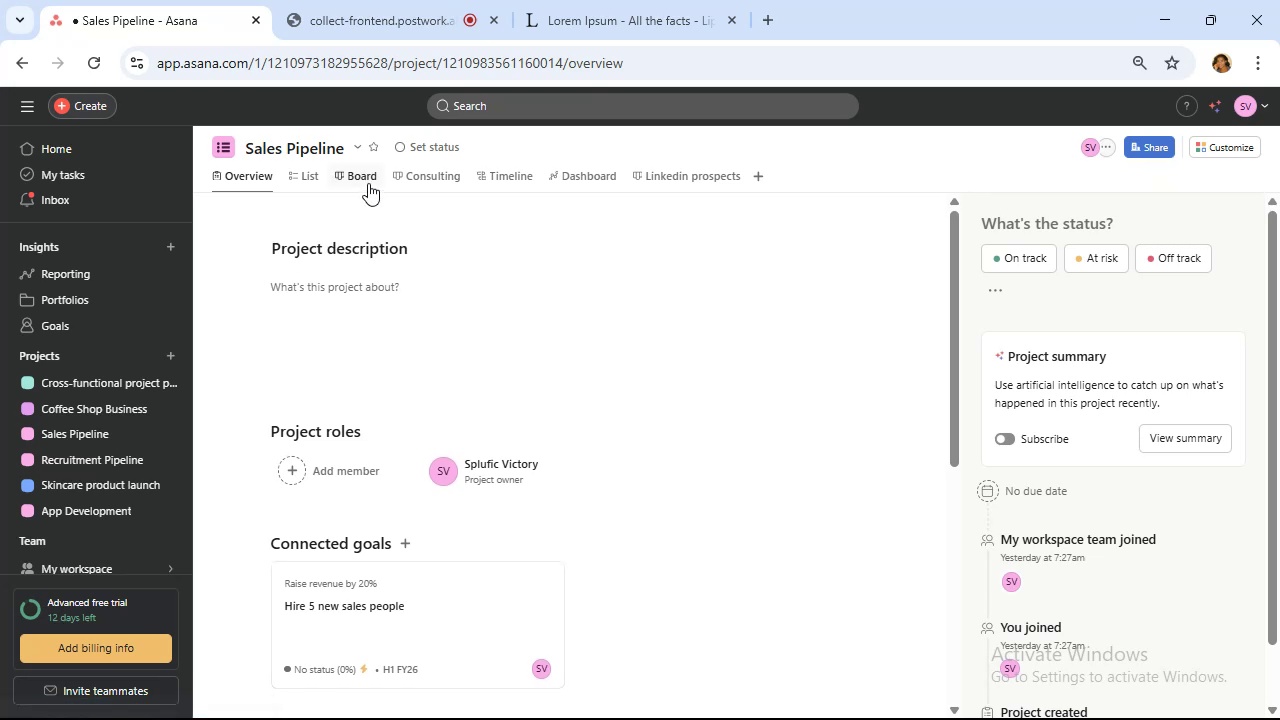 
left_click([368, 183])
 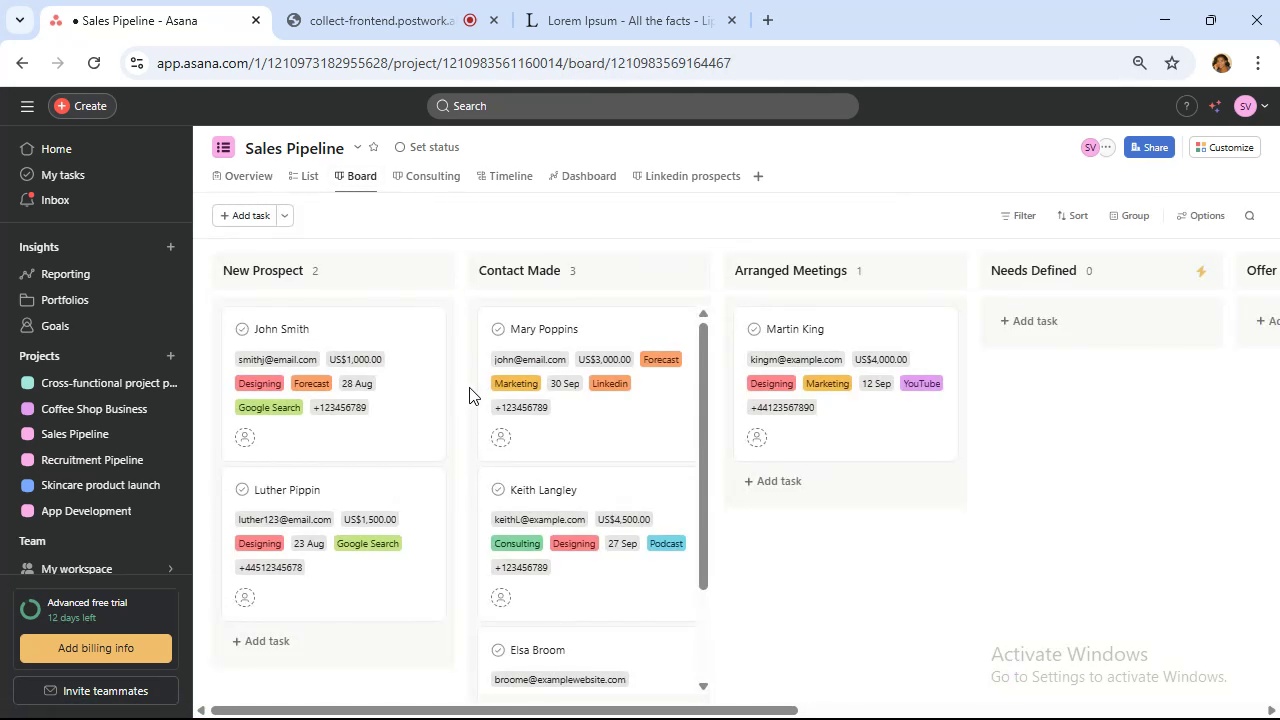 
mouse_move([393, 367])
 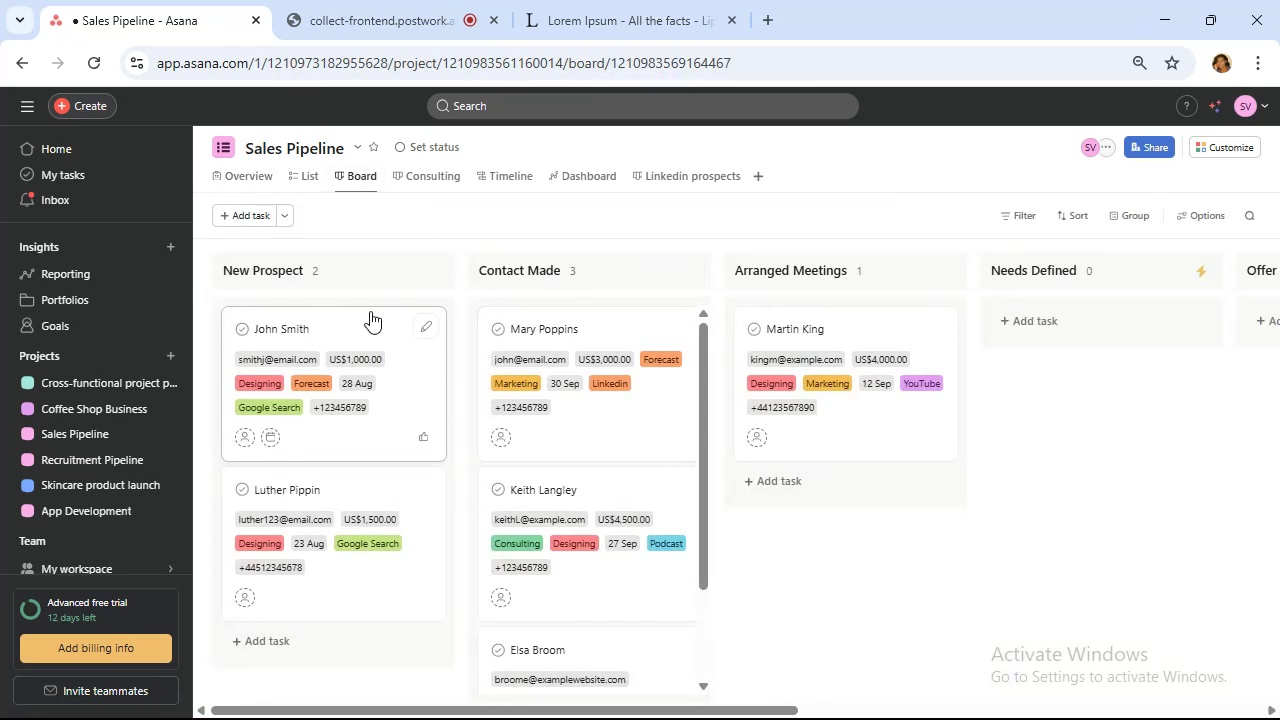 
wait(9.44)
 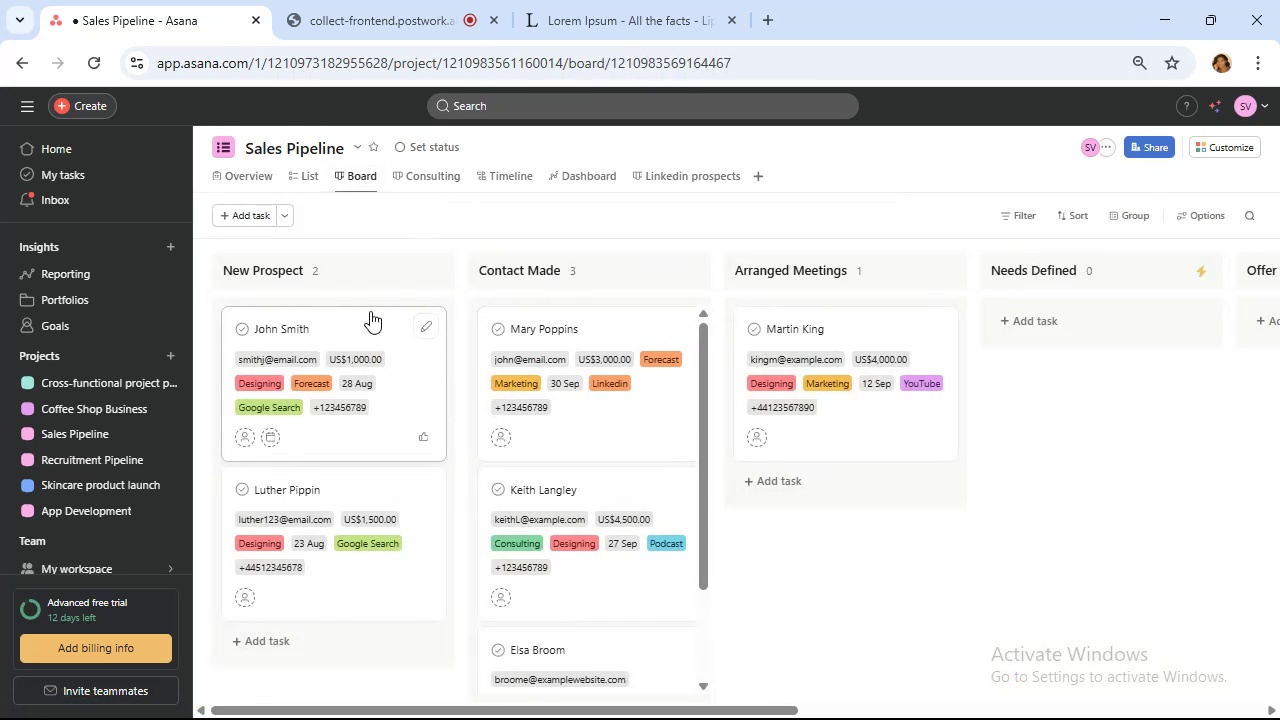 
left_click([287, 213])
 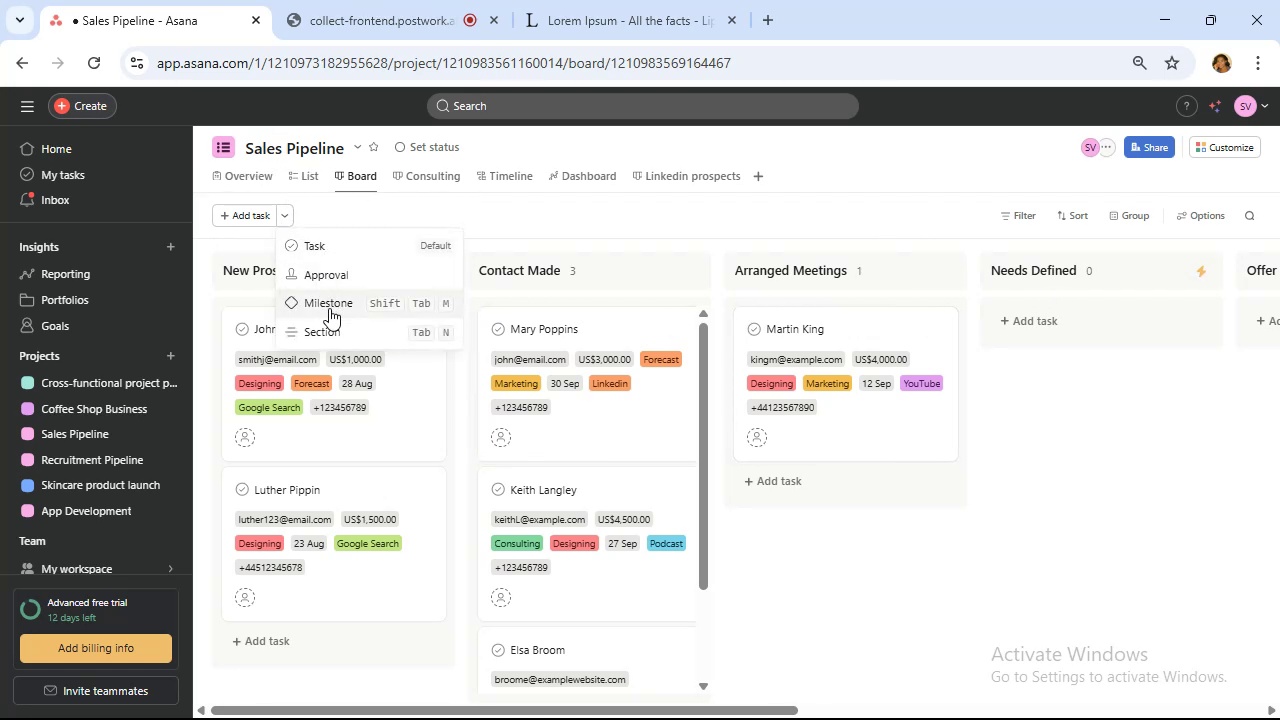 
left_click([329, 308])
 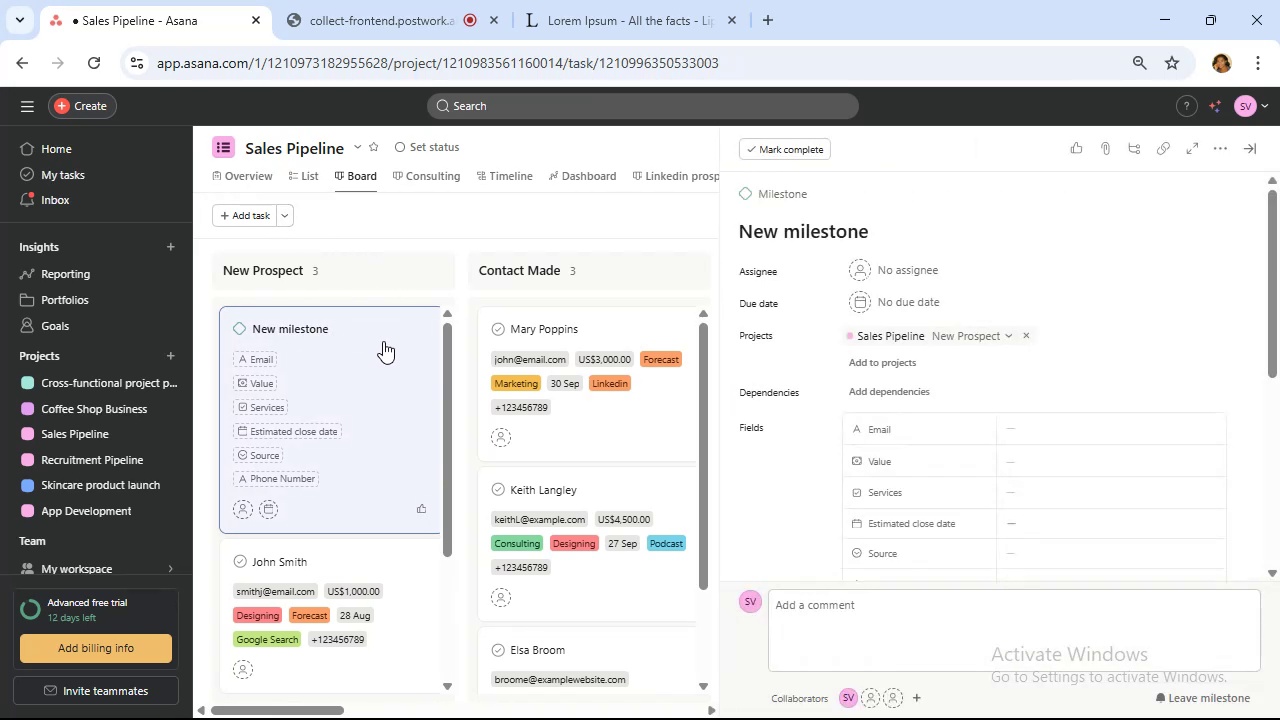 
wait(14.81)
 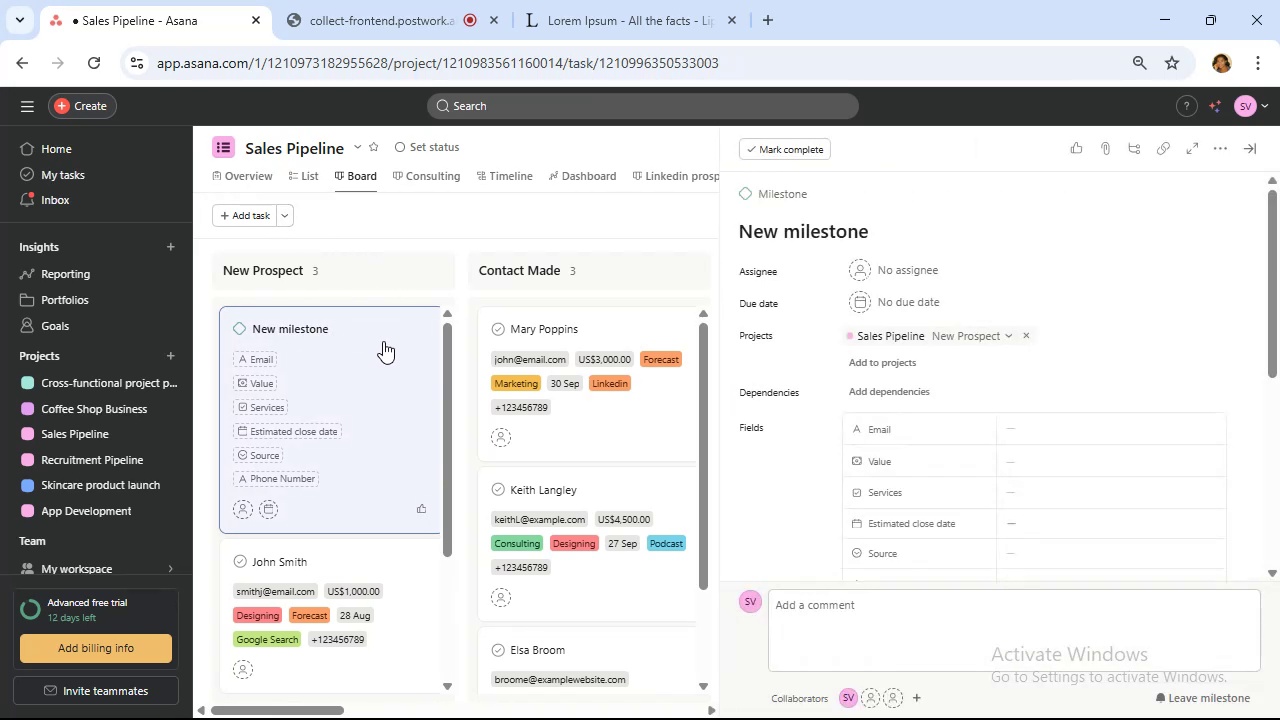 
left_click_drag(start_coordinate=[876, 231], to_coordinate=[710, 256])
 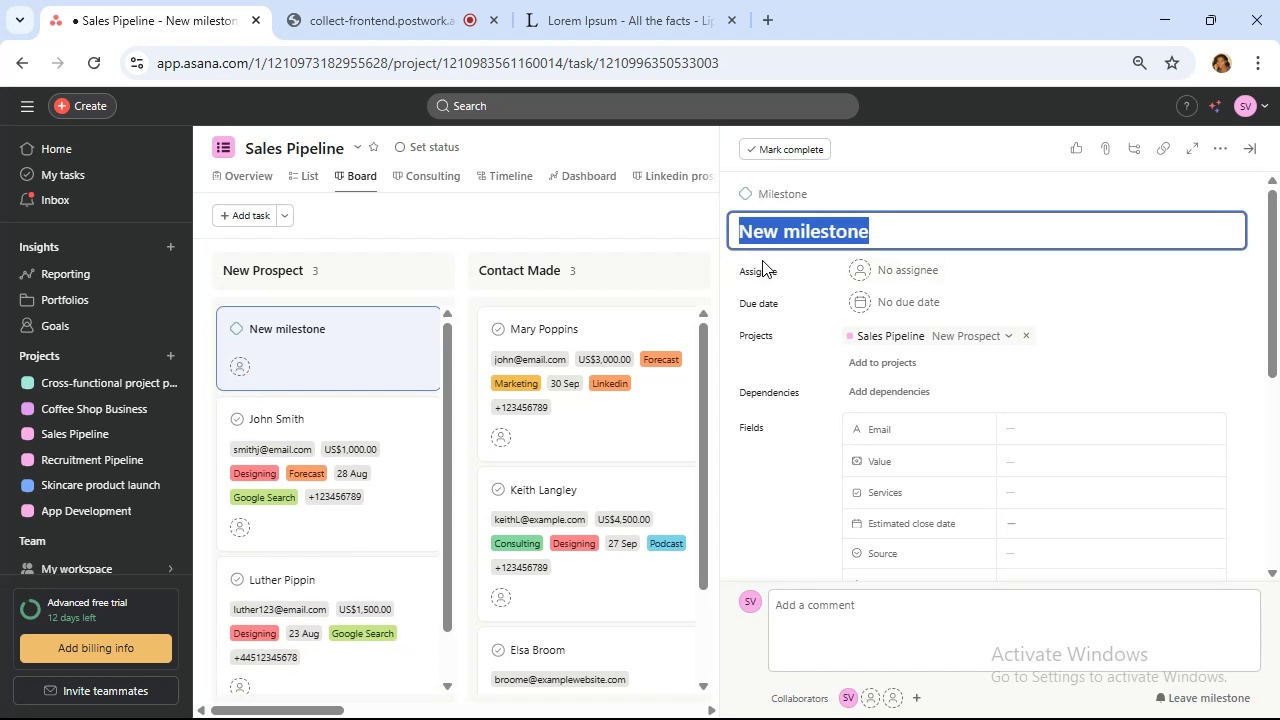 
key(Backspace)
type(Hire sales person)
 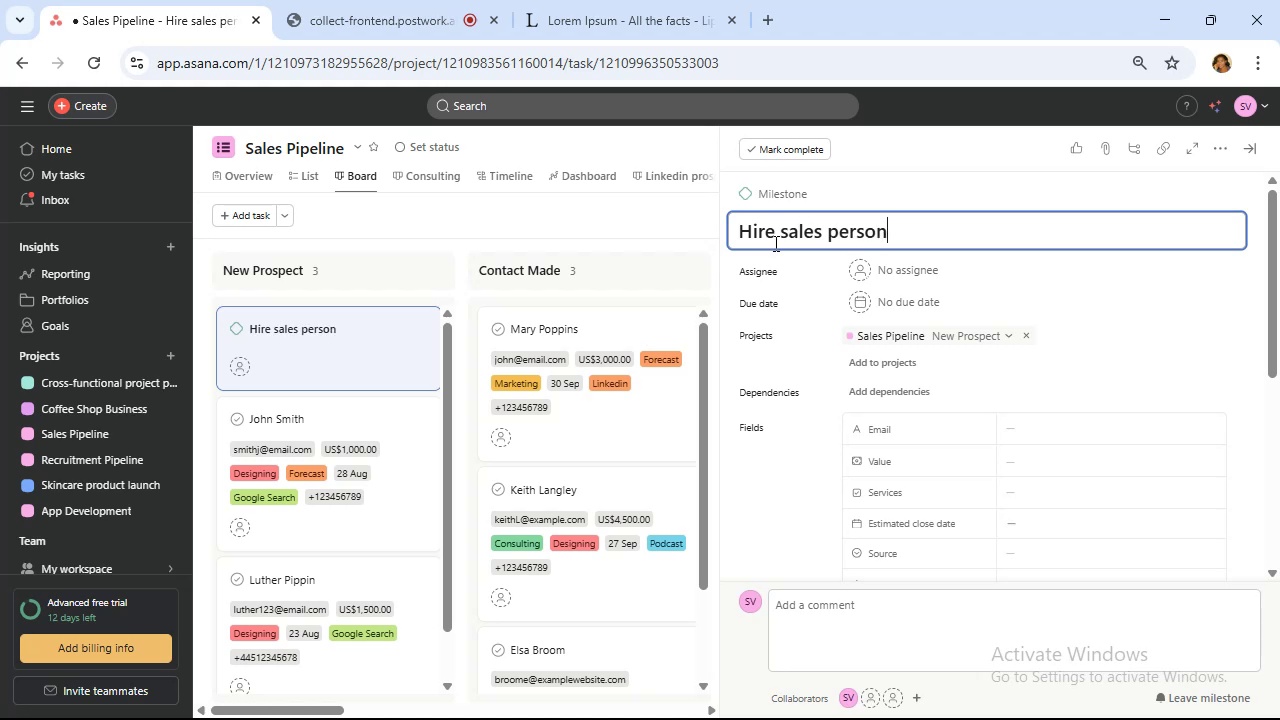 
wait(36.3)
 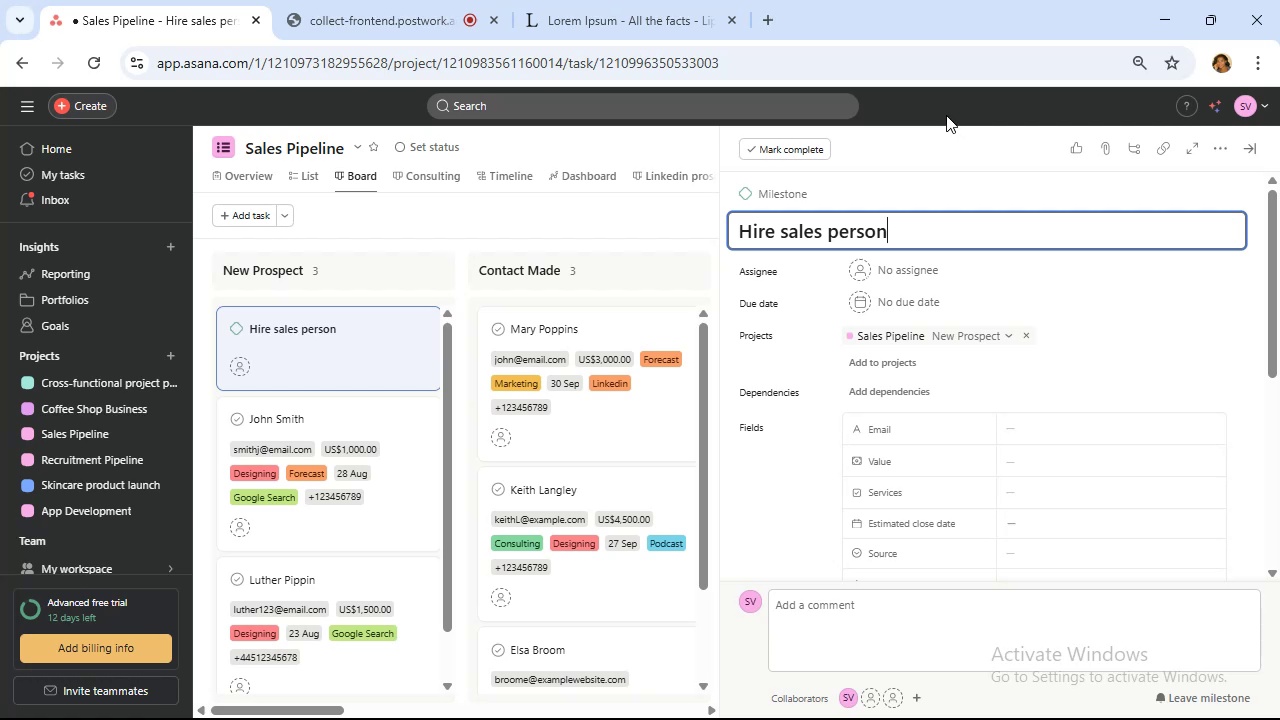 
key(Space)
 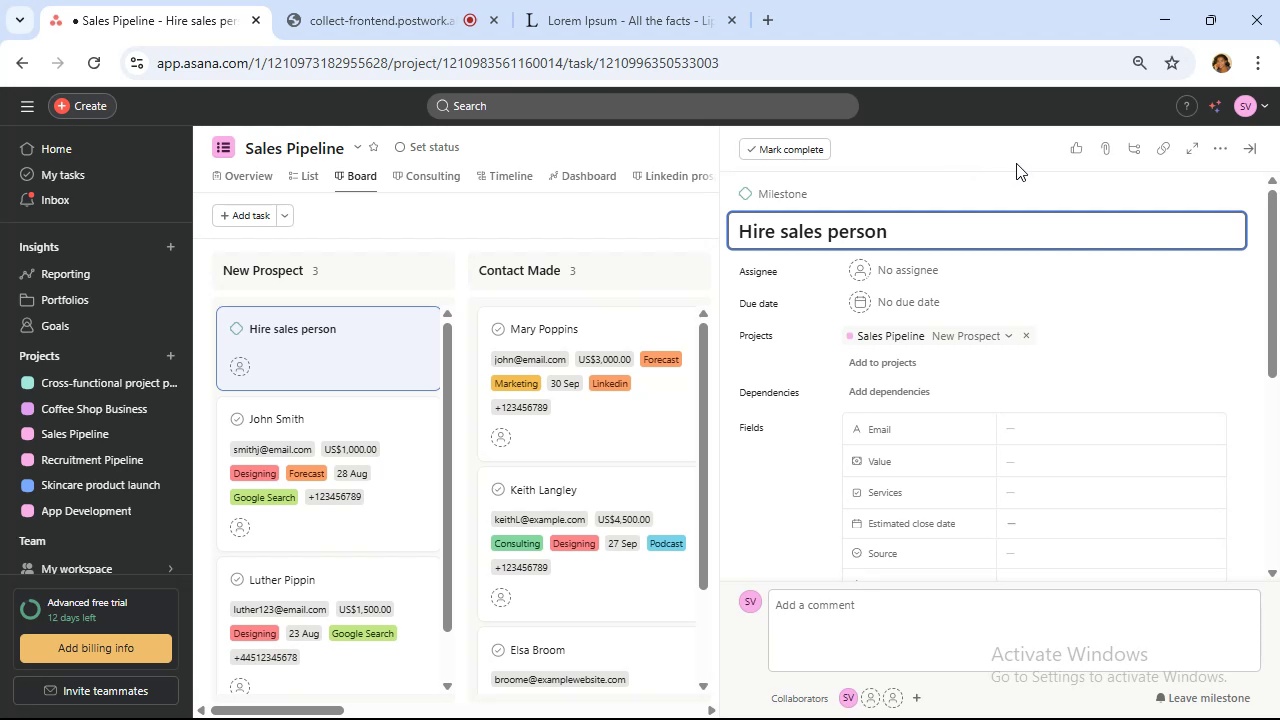 
key(1)
 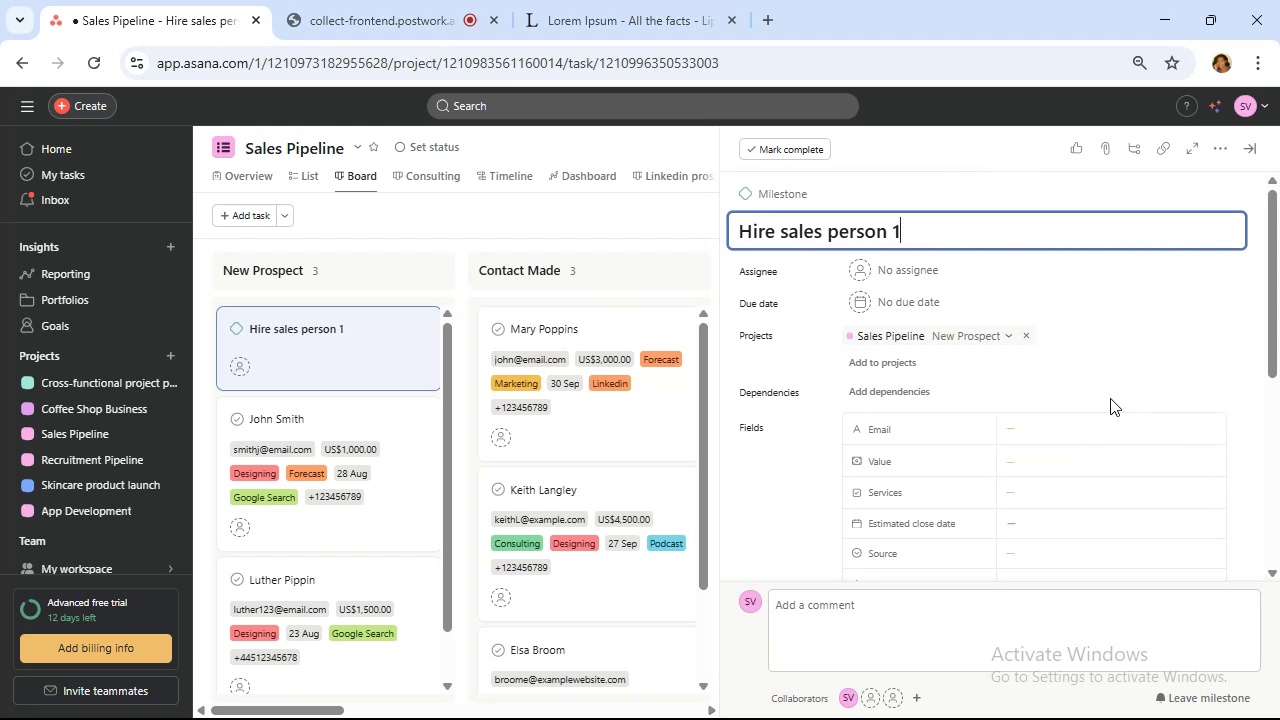 
wait(5.7)
 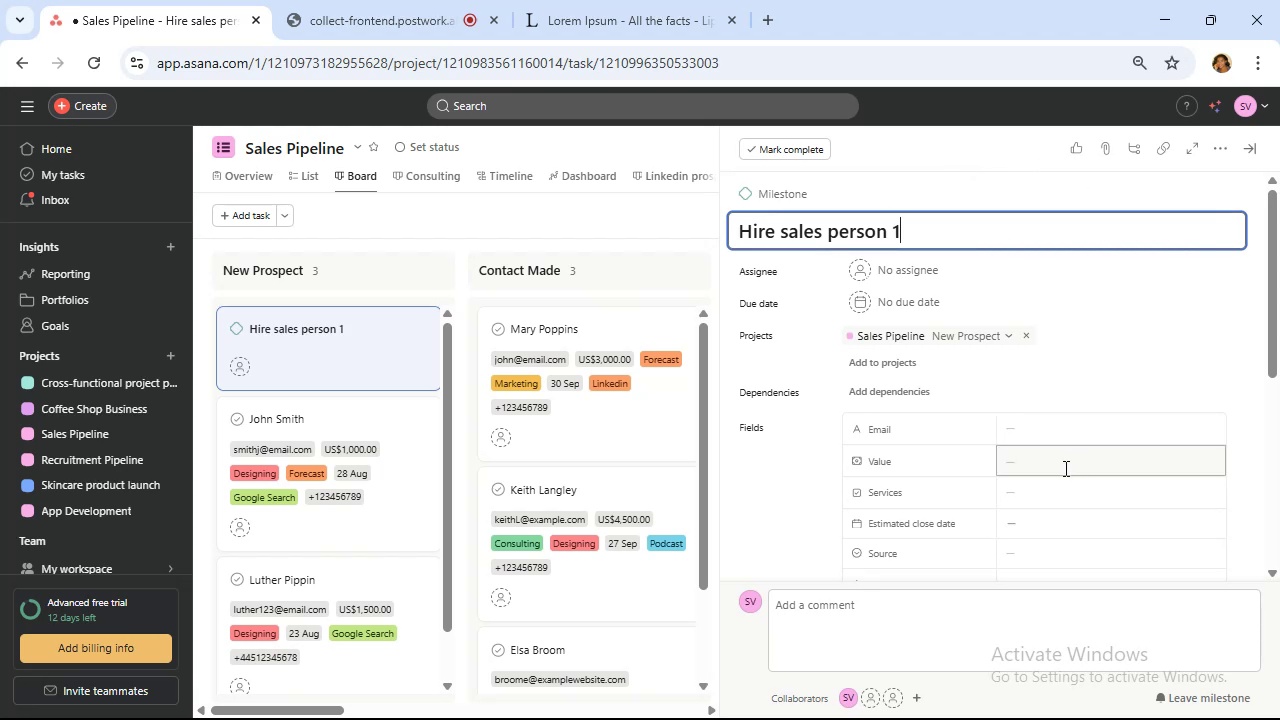 
left_click([1006, 336])
 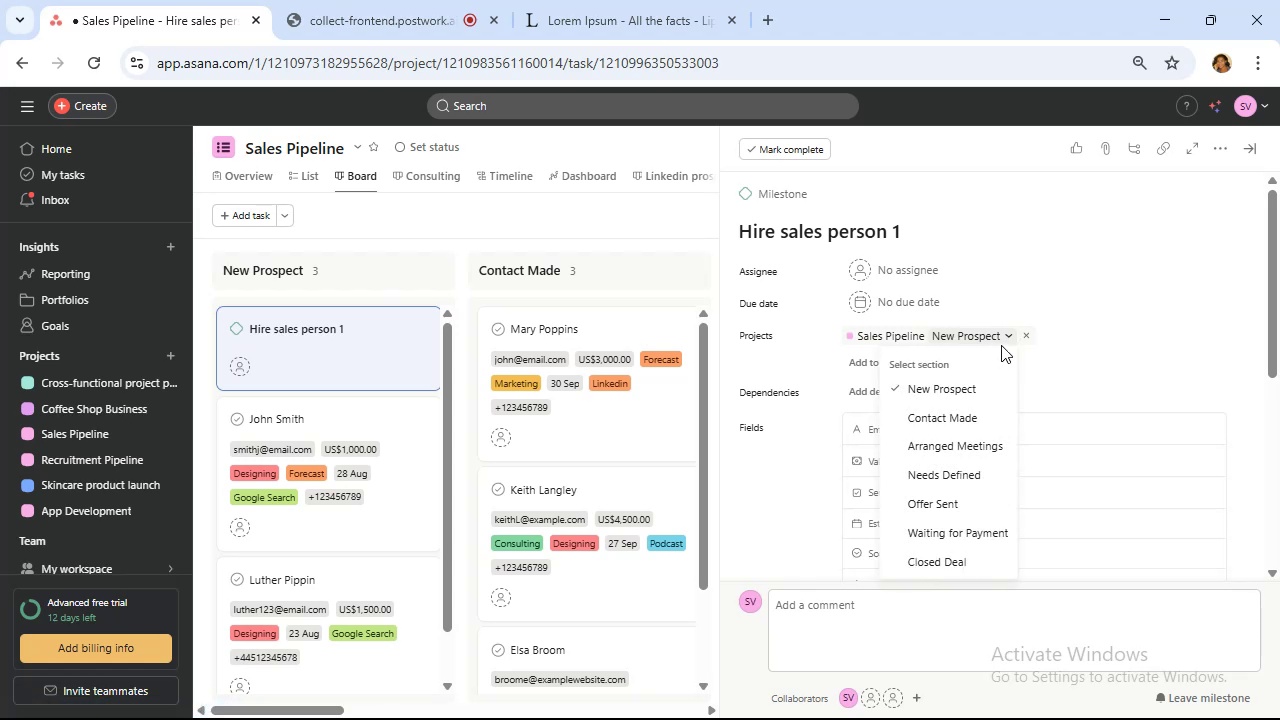 
left_click([1002, 336])
 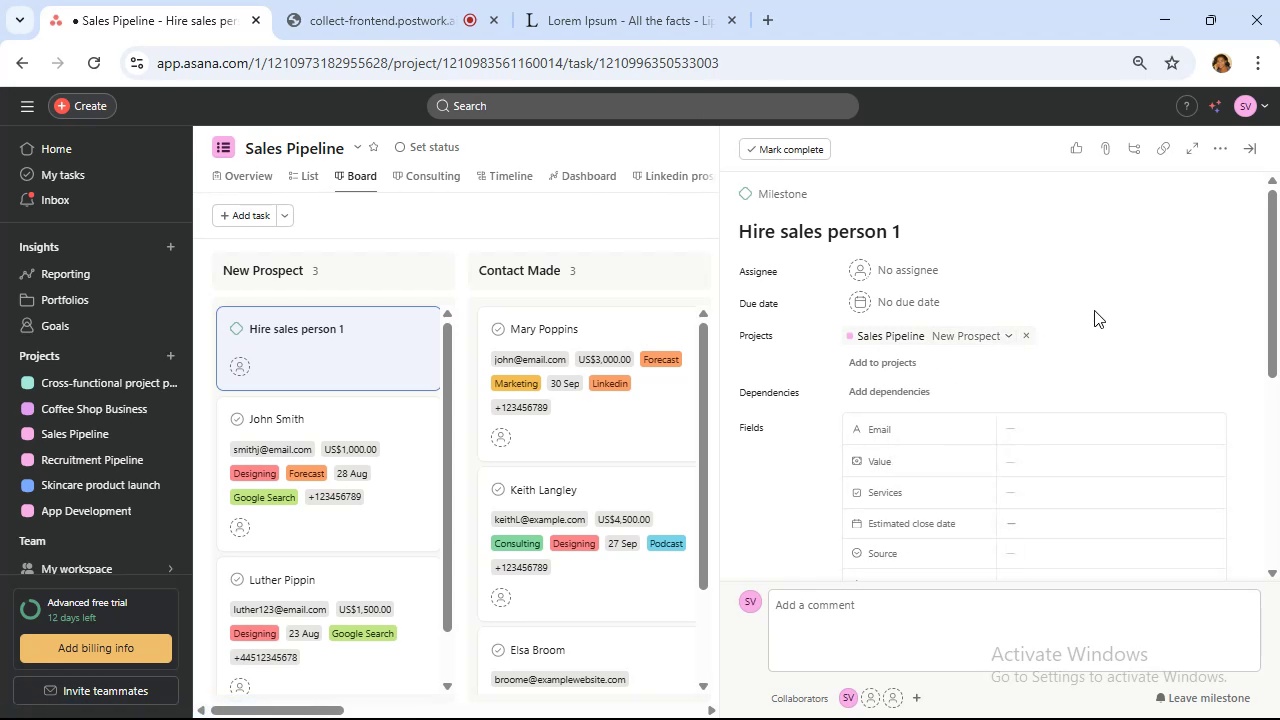 
scroll: coordinate [1095, 310], scroll_direction: down, amount: 3.0
 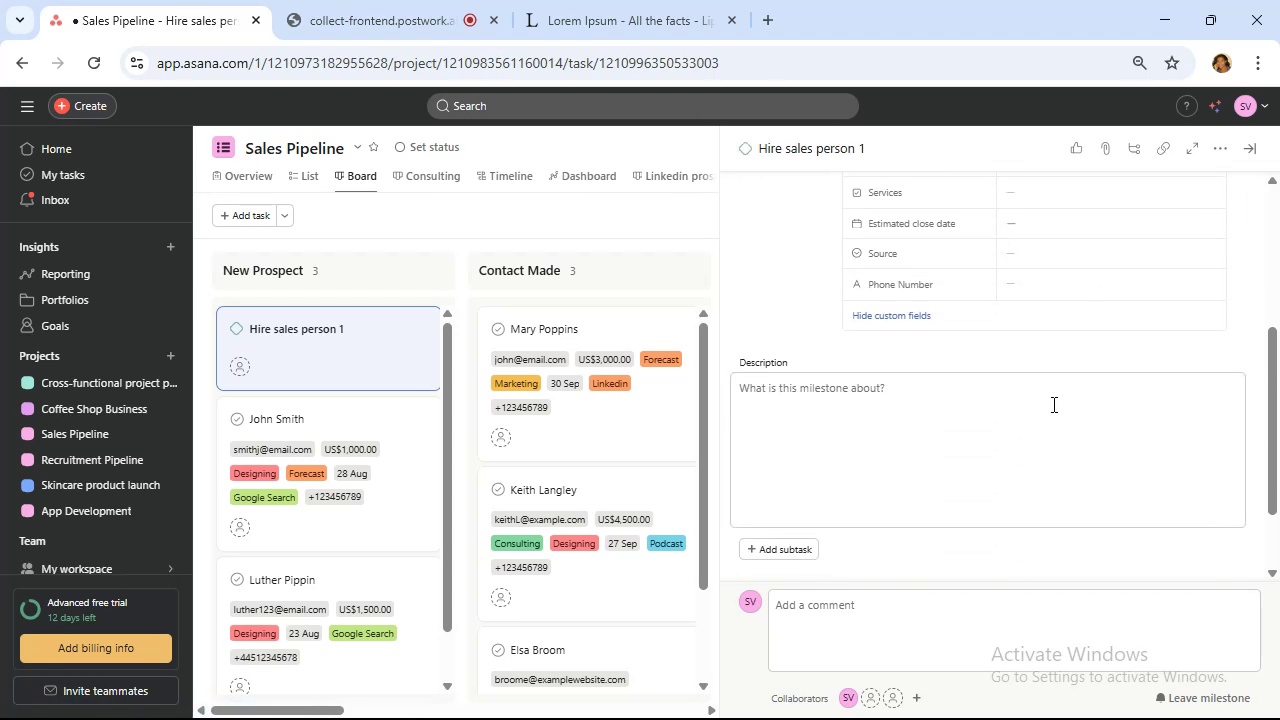 
left_click([1052, 404])
 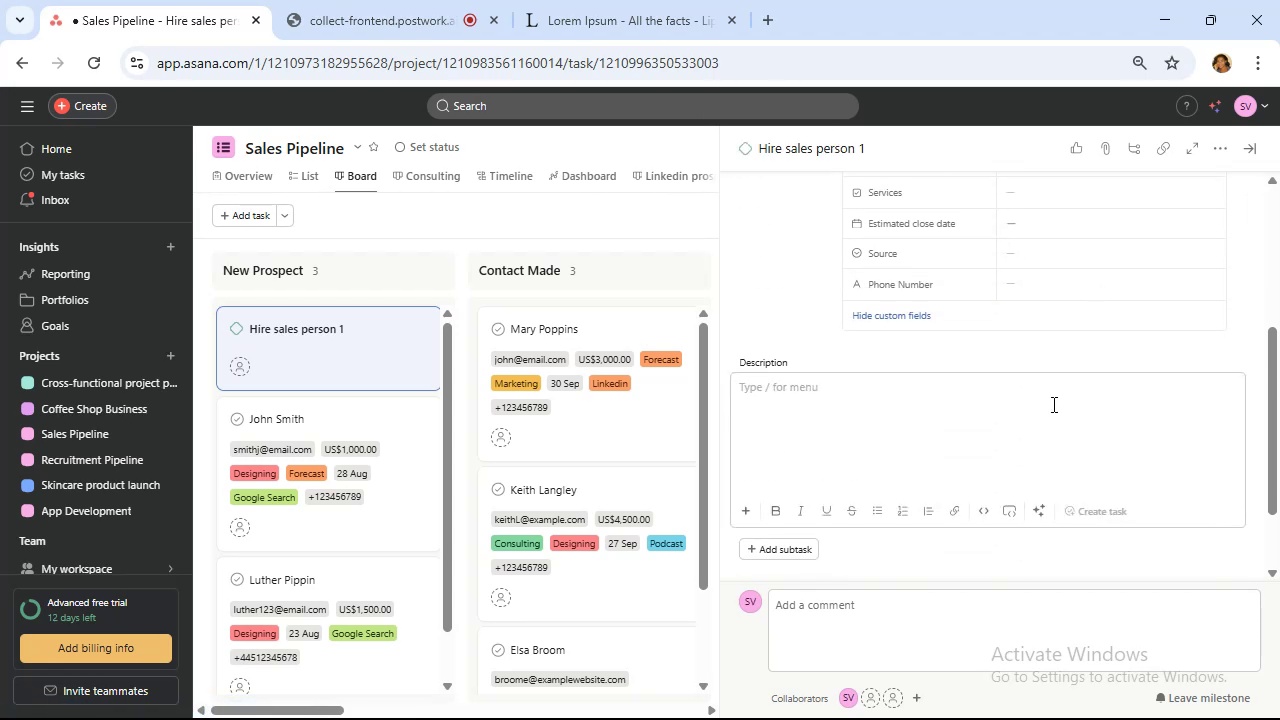 
type(Hire neww)
key(Backspace)
type(sales executive)
 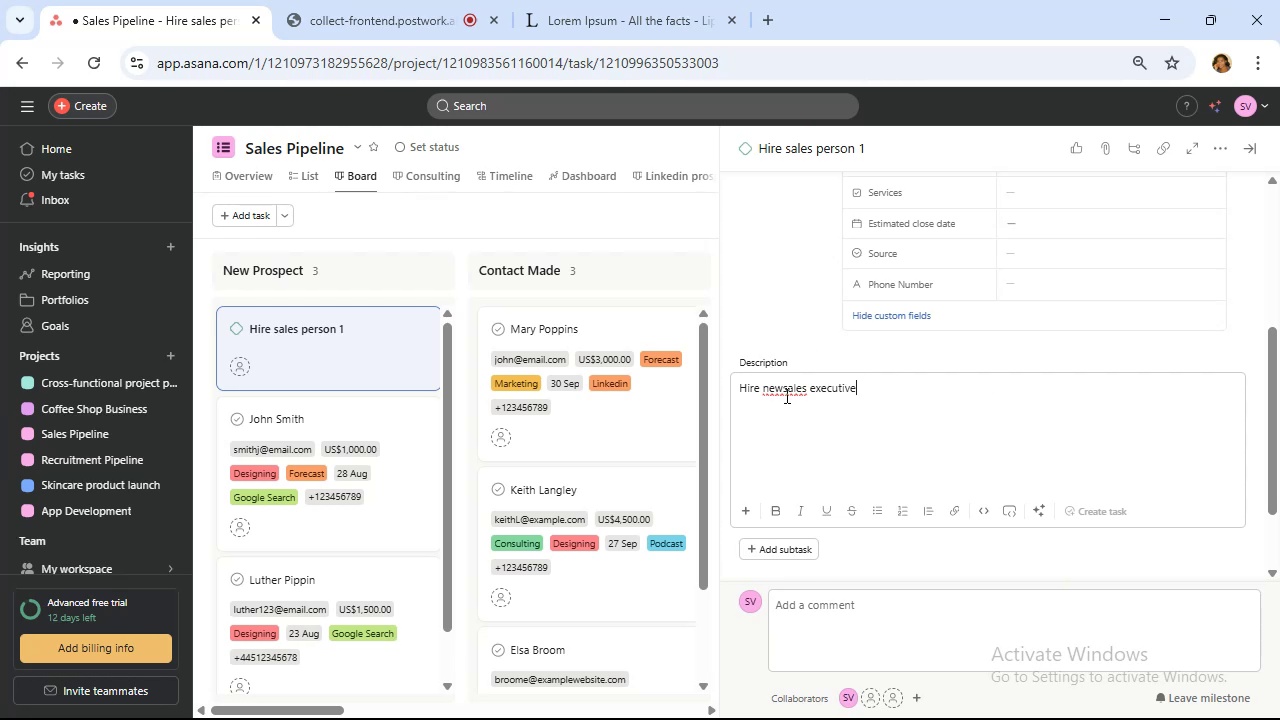 
left_click([785, 395])
 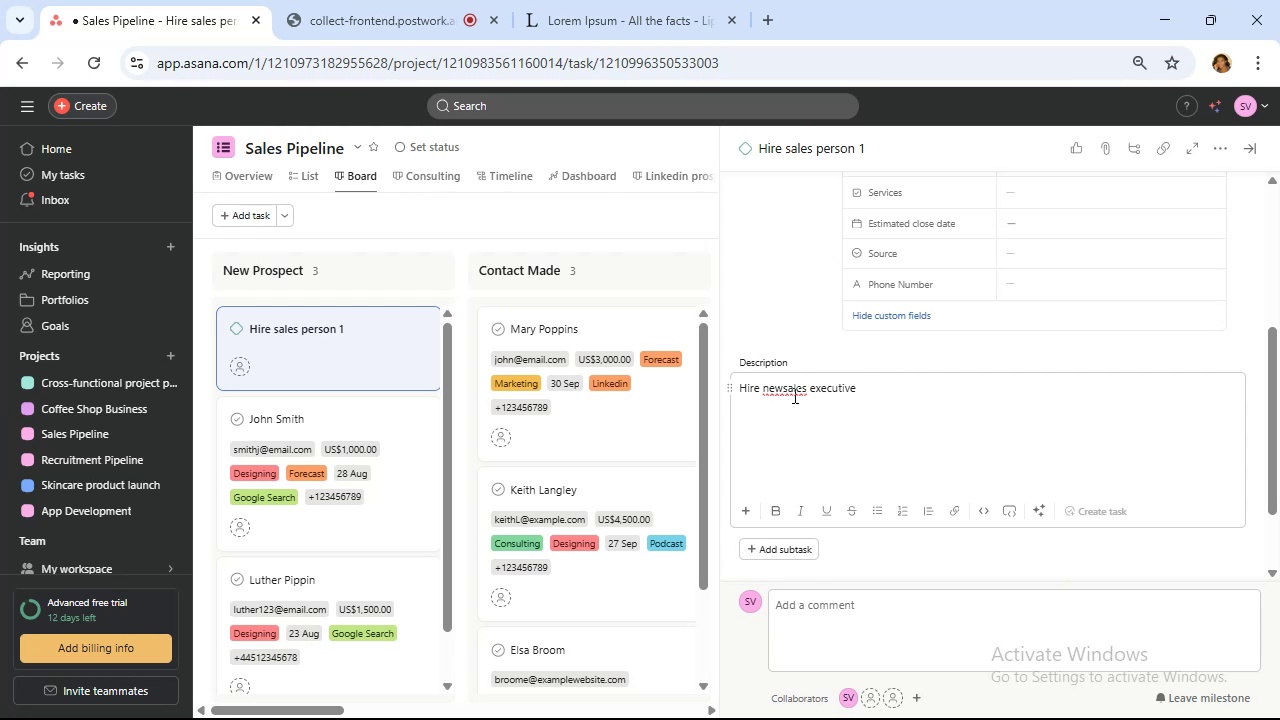 
key(Space)
 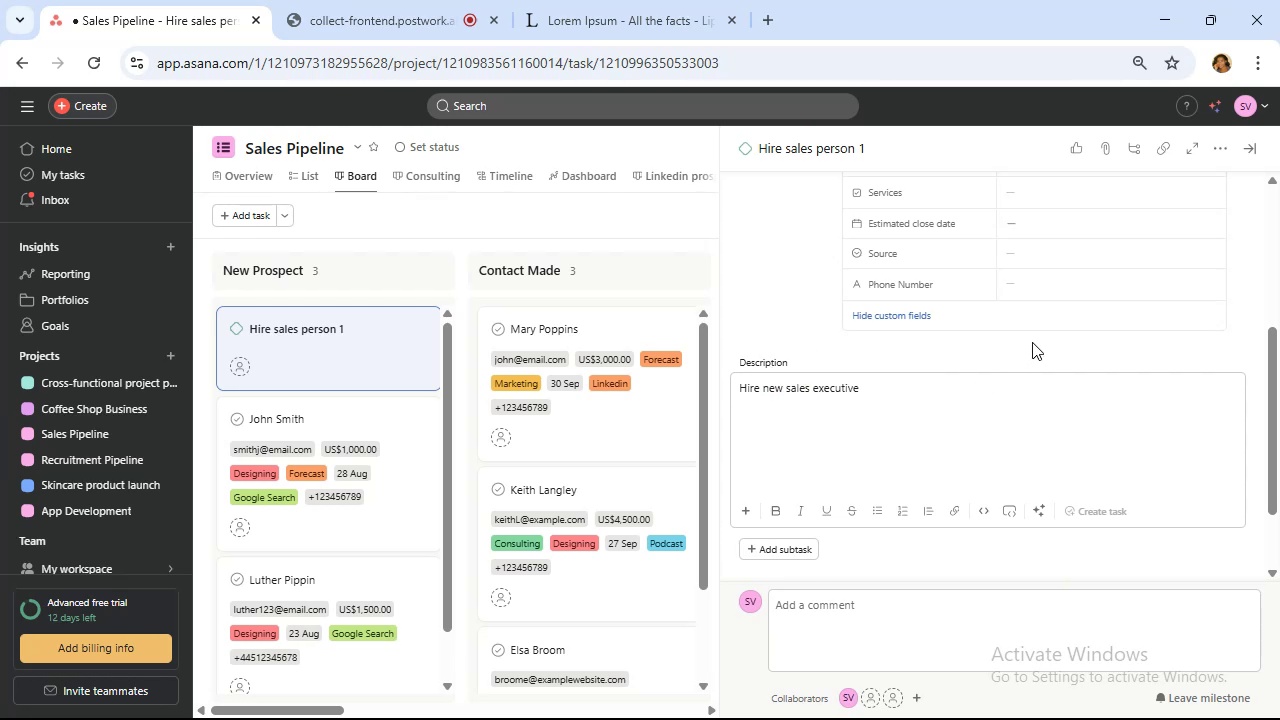 
scroll: coordinate [1075, 316], scroll_direction: up, amount: 7.0
 